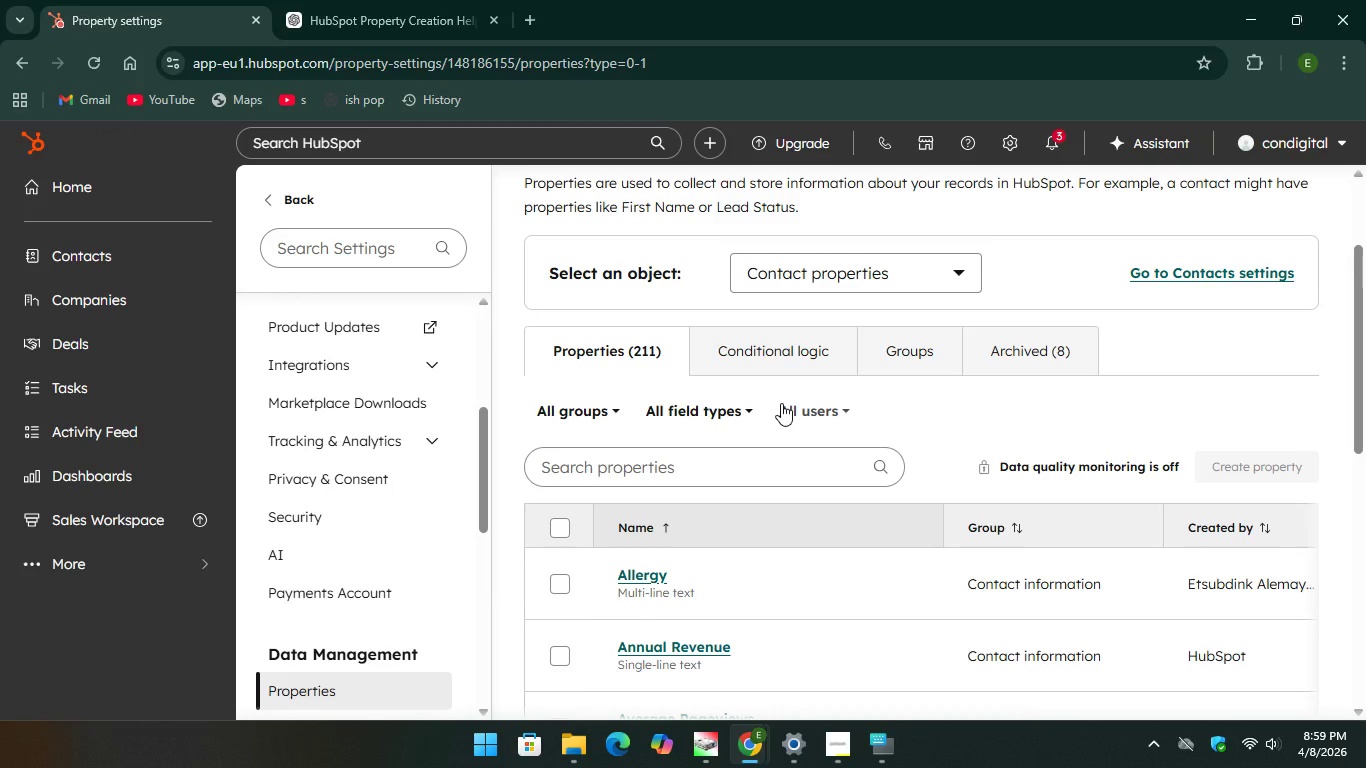 
wait(10.38)
 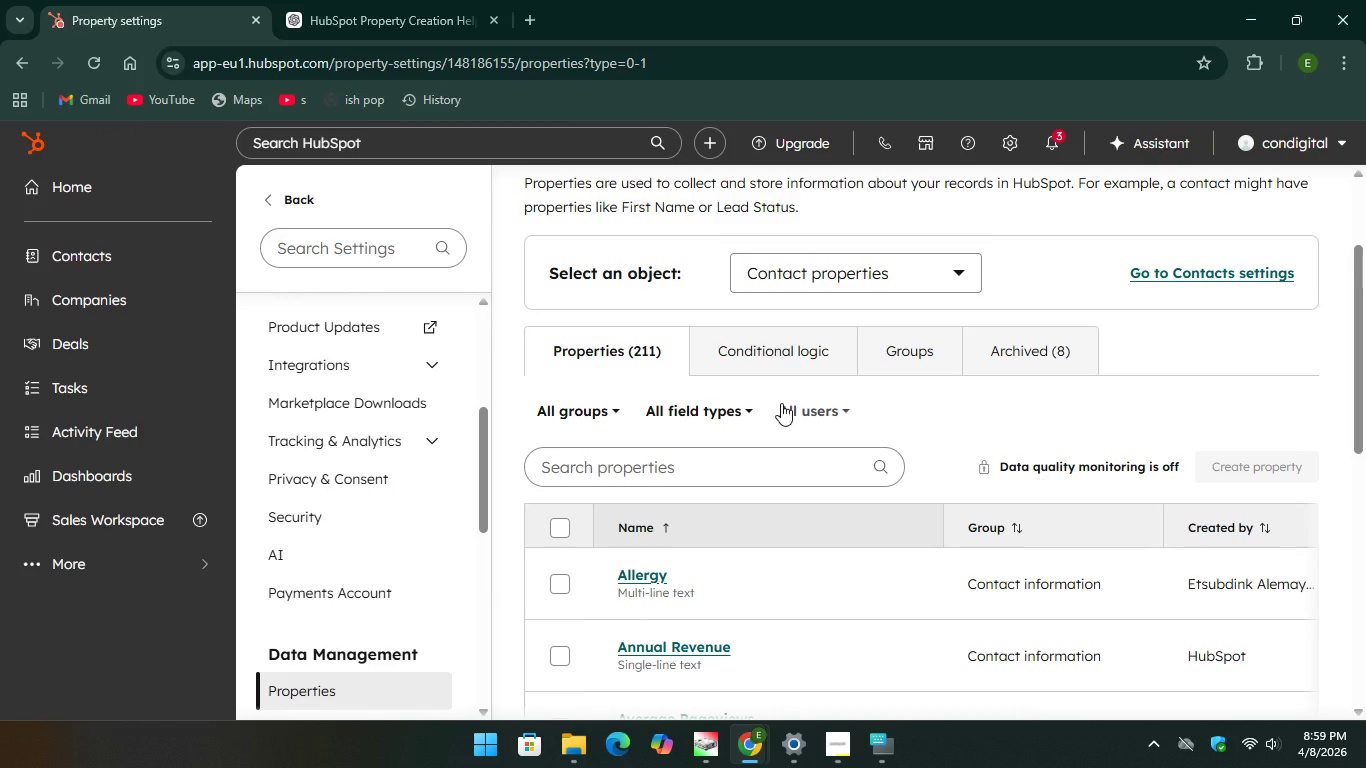 
left_click([947, 434])
 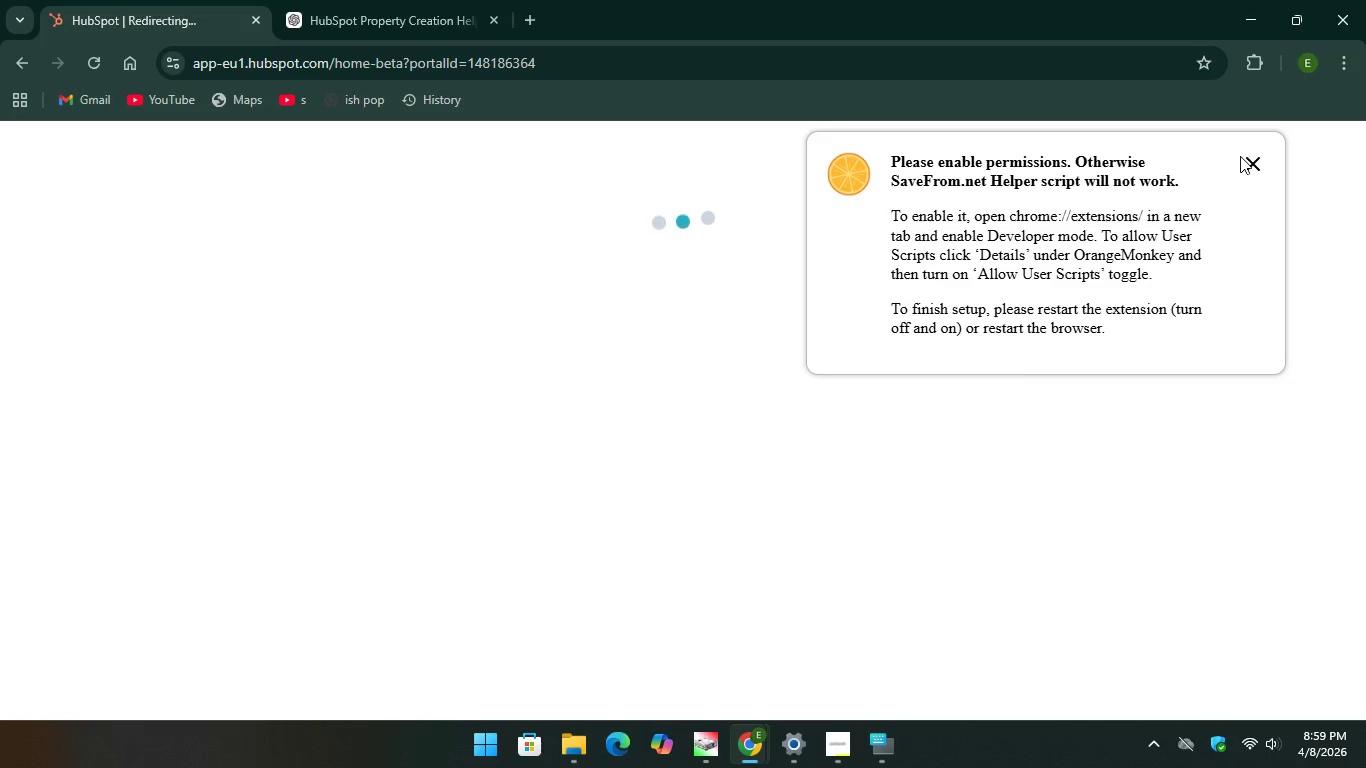 
left_click([1246, 154])
 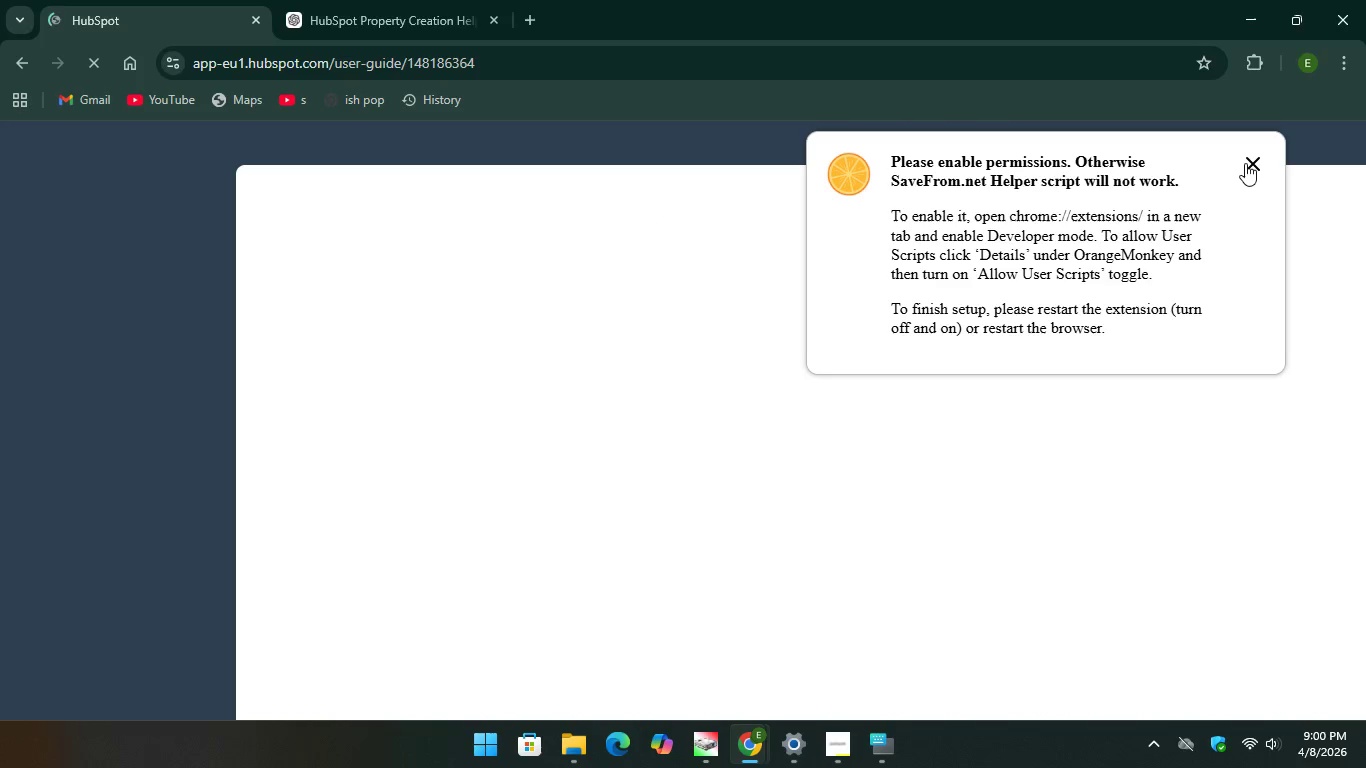 
left_click([1245, 163])
 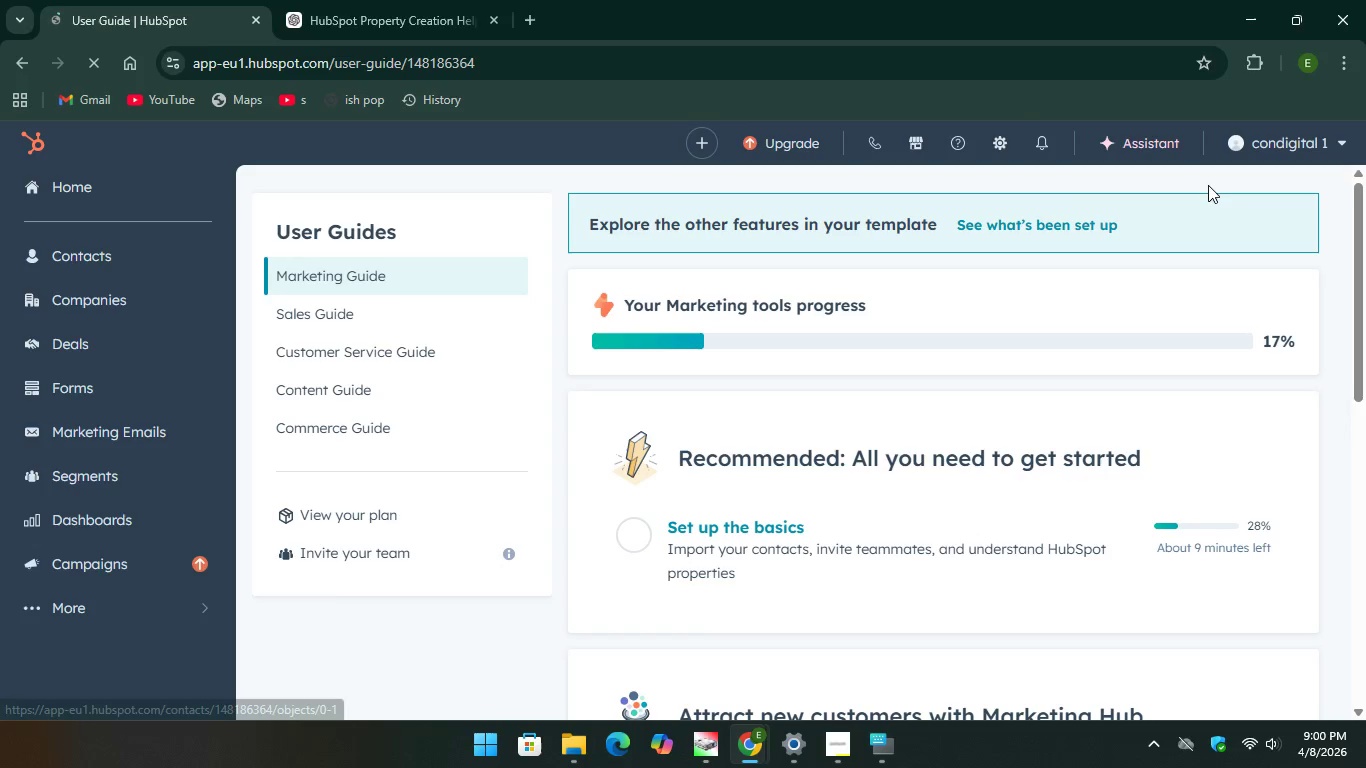 
left_click([993, 133])
 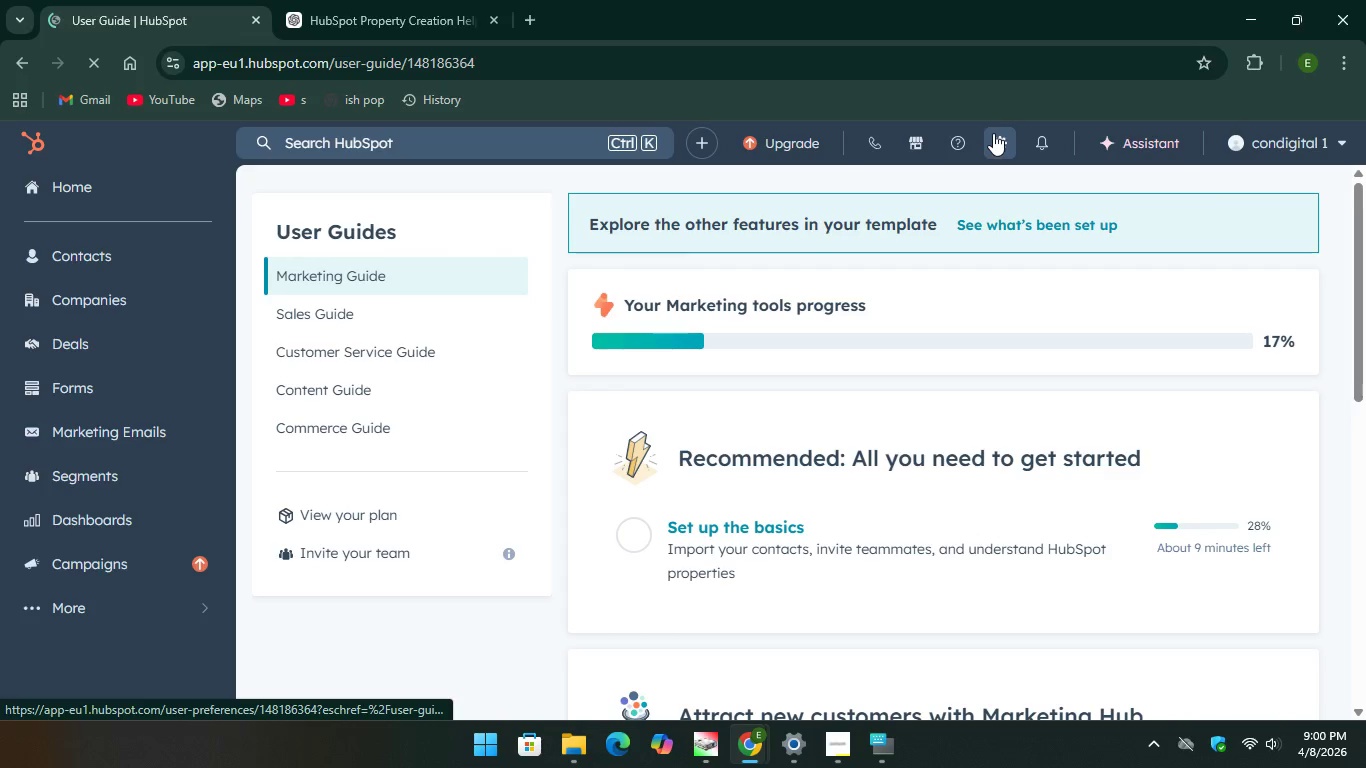 
mouse_move([998, 171])
 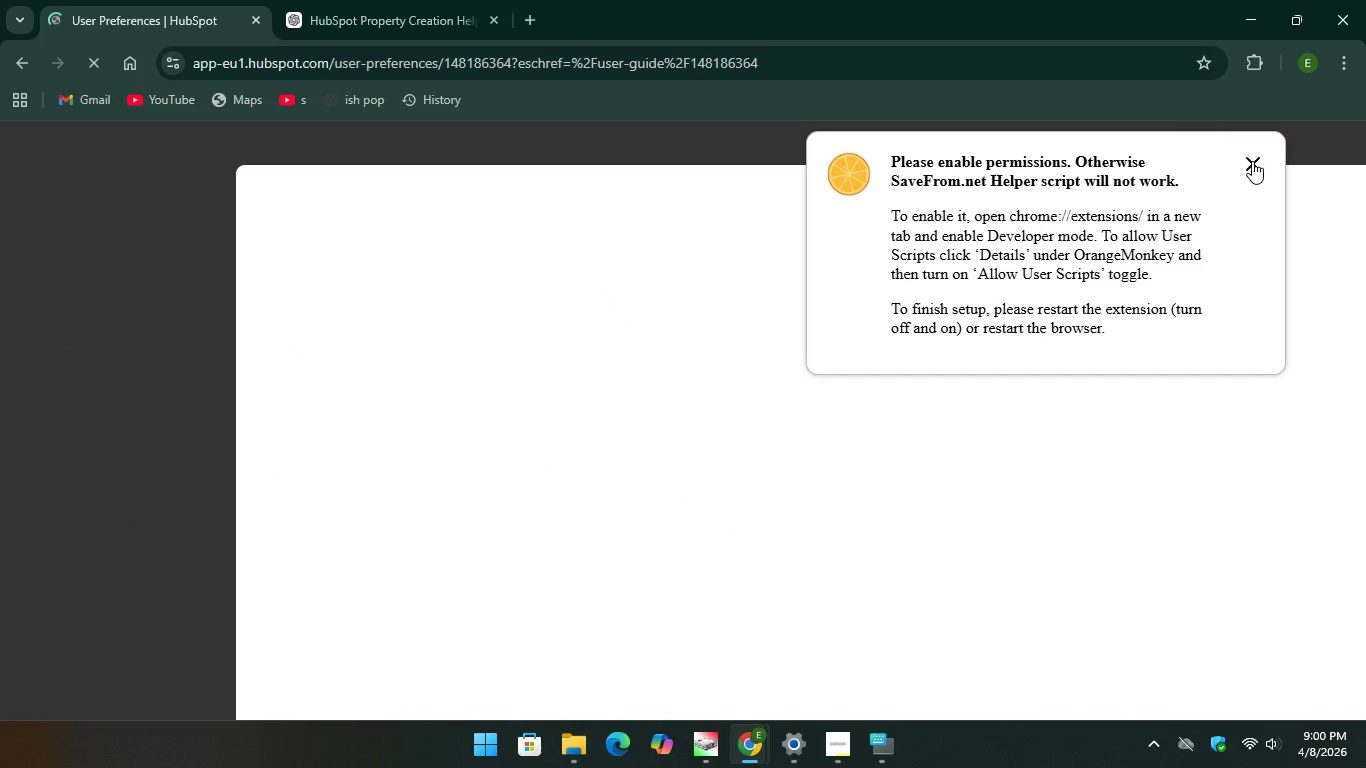 
left_click([1252, 161])
 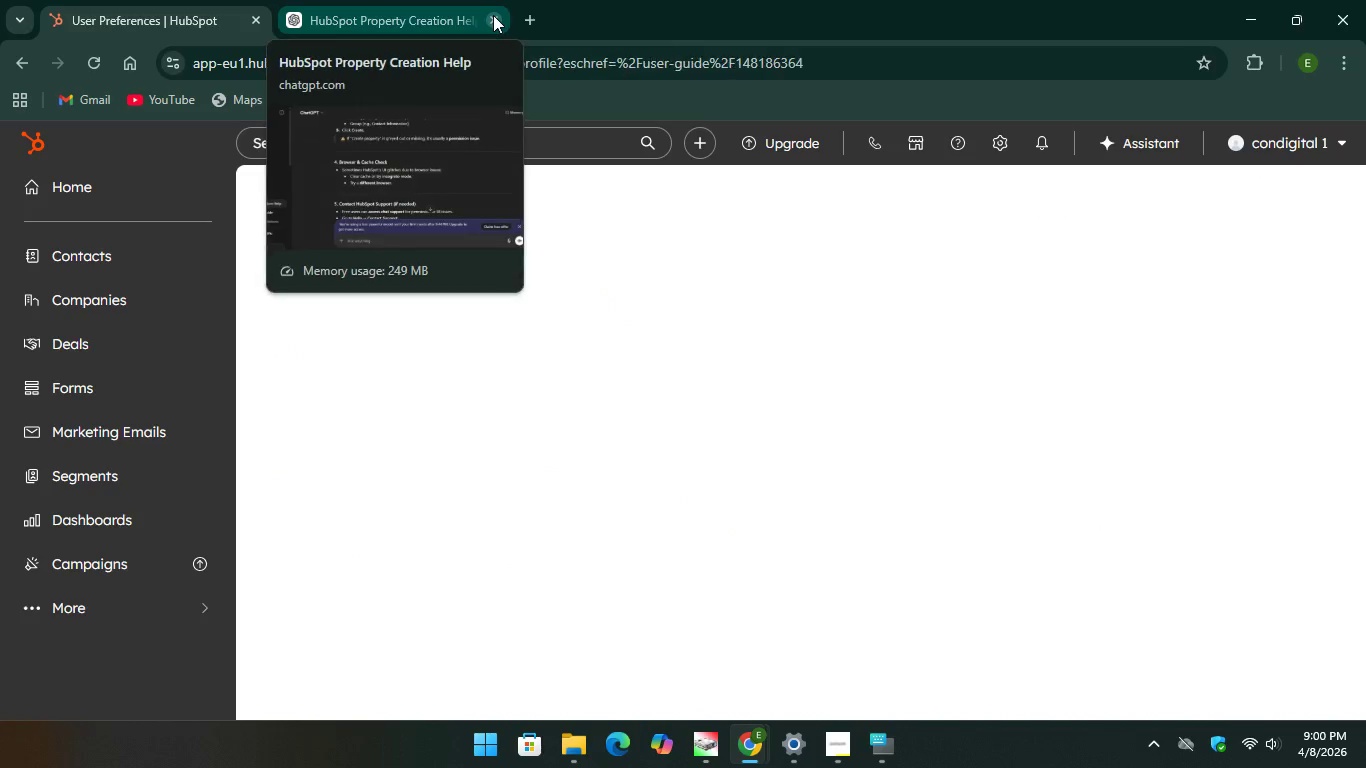 
left_click([493, 15])
 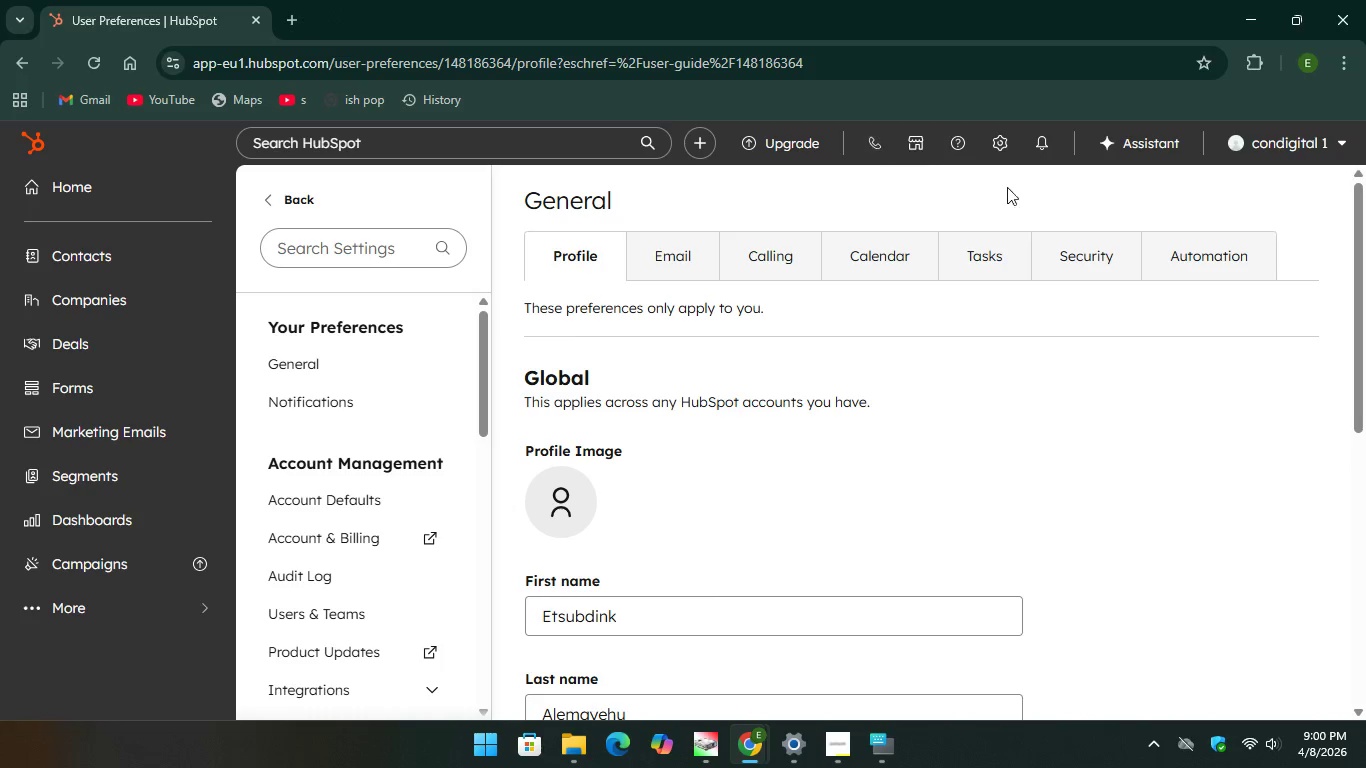 
left_click([999, 156])
 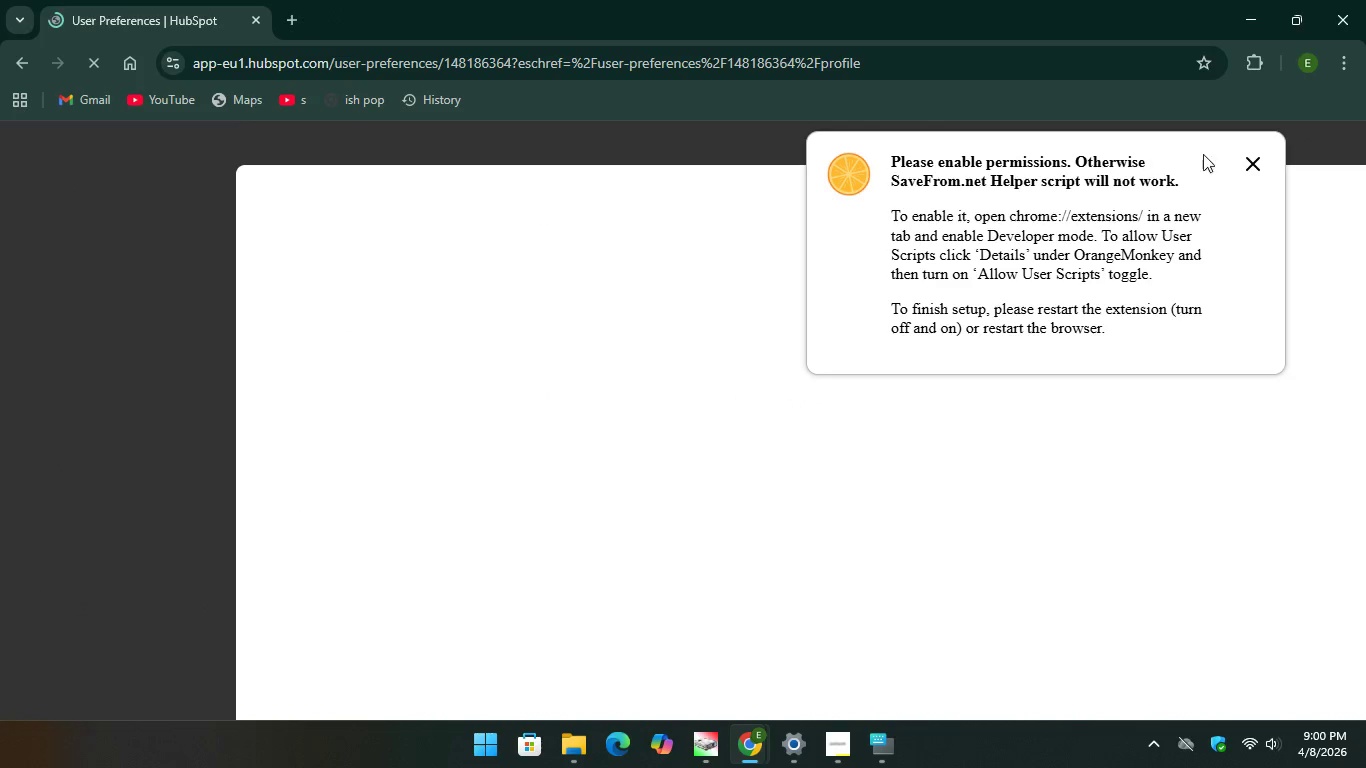 
left_click([1246, 156])
 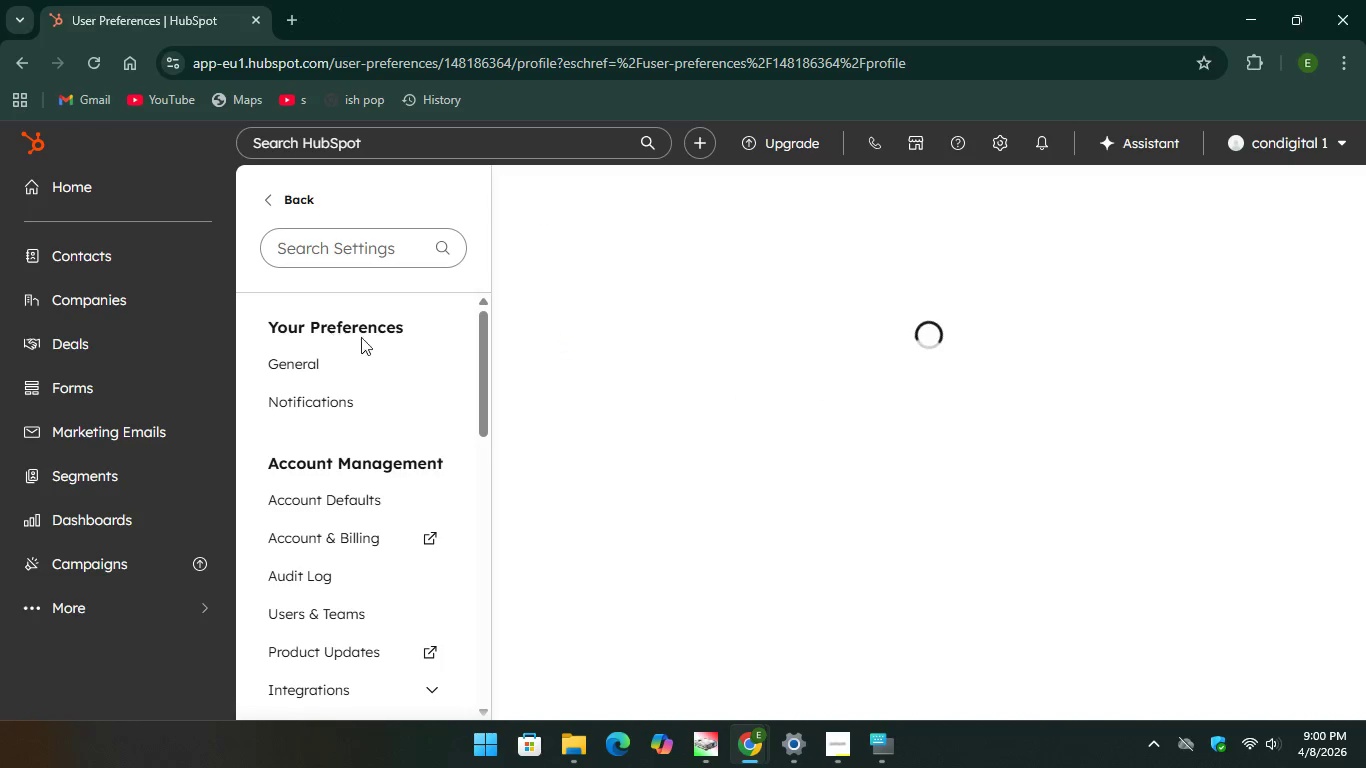 
scroll: coordinate [395, 516], scroll_direction: down, amount: 5.0
 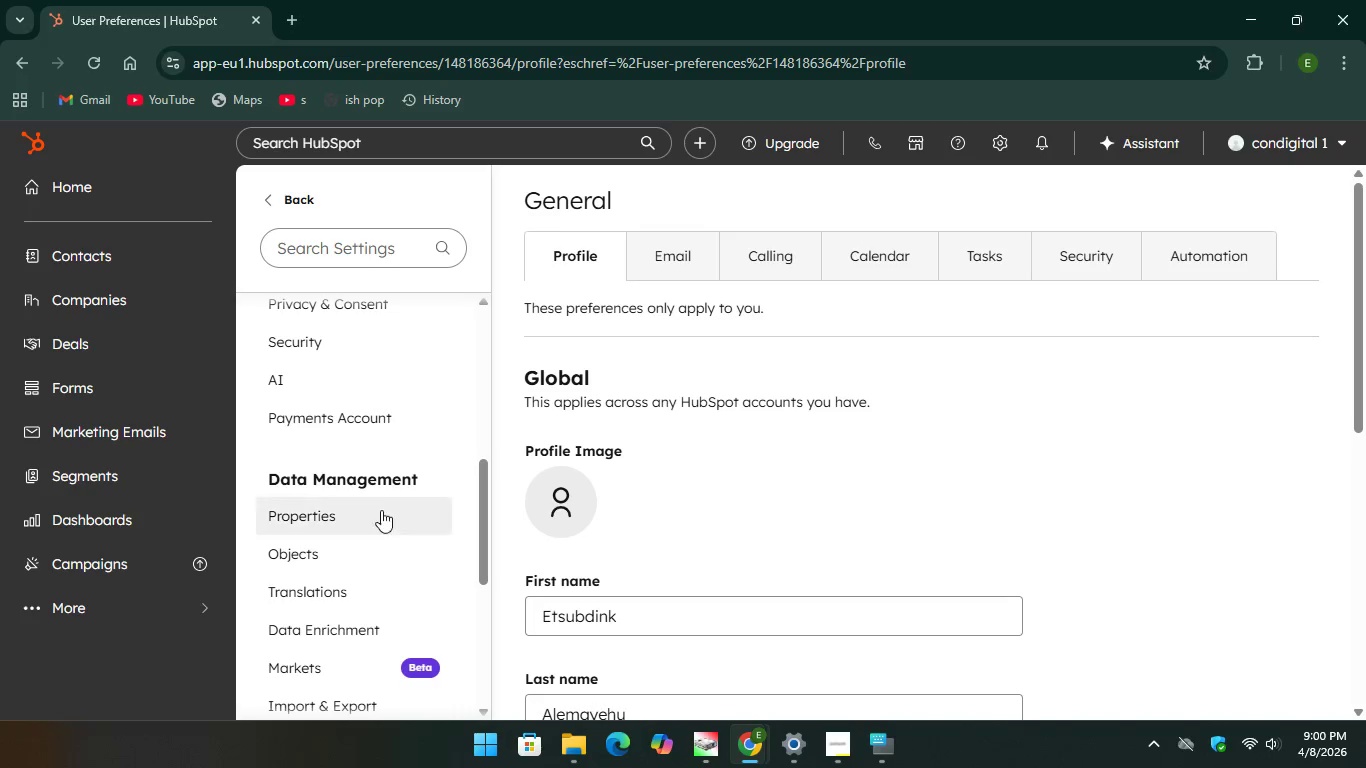 
left_click([381, 512])
 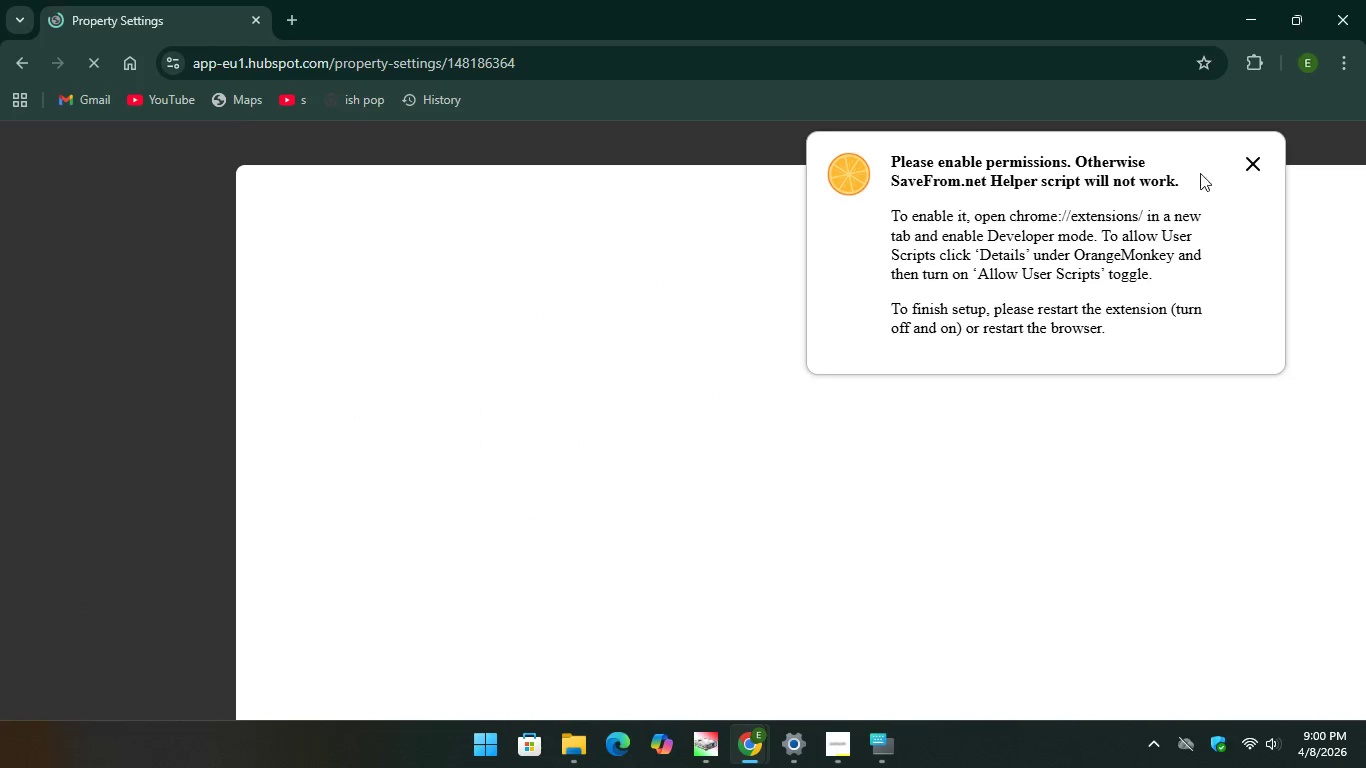 
left_click([1246, 166])
 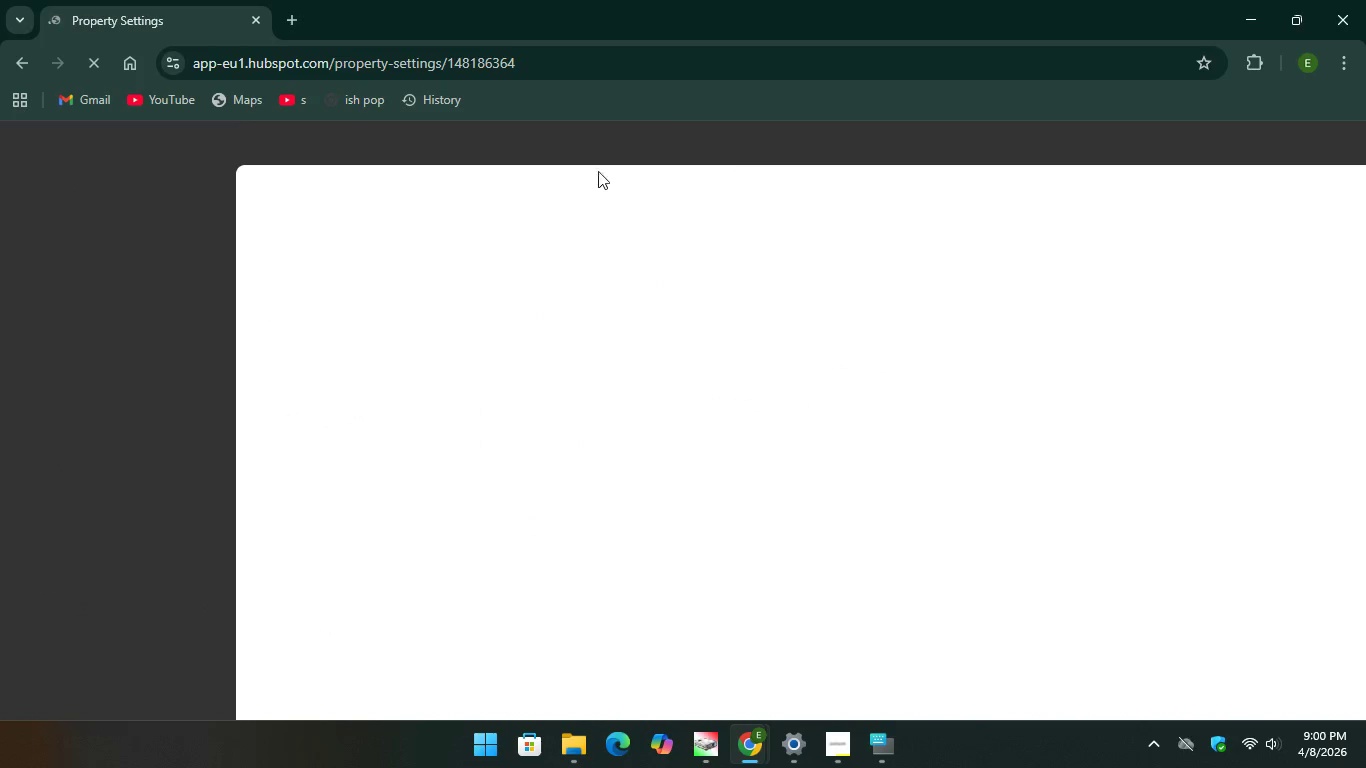 
mouse_move([390, 124])
 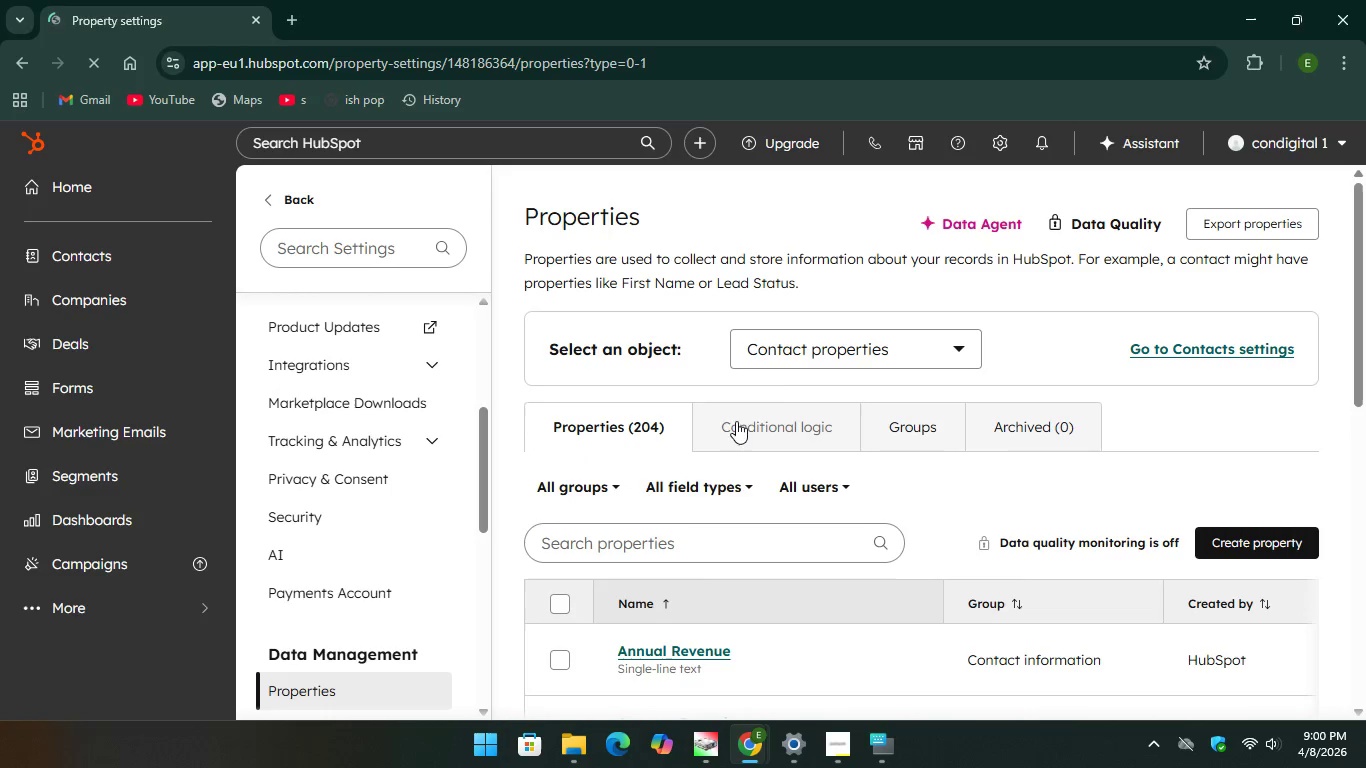 
scroll: coordinate [1181, 486], scroll_direction: down, amount: 3.0
 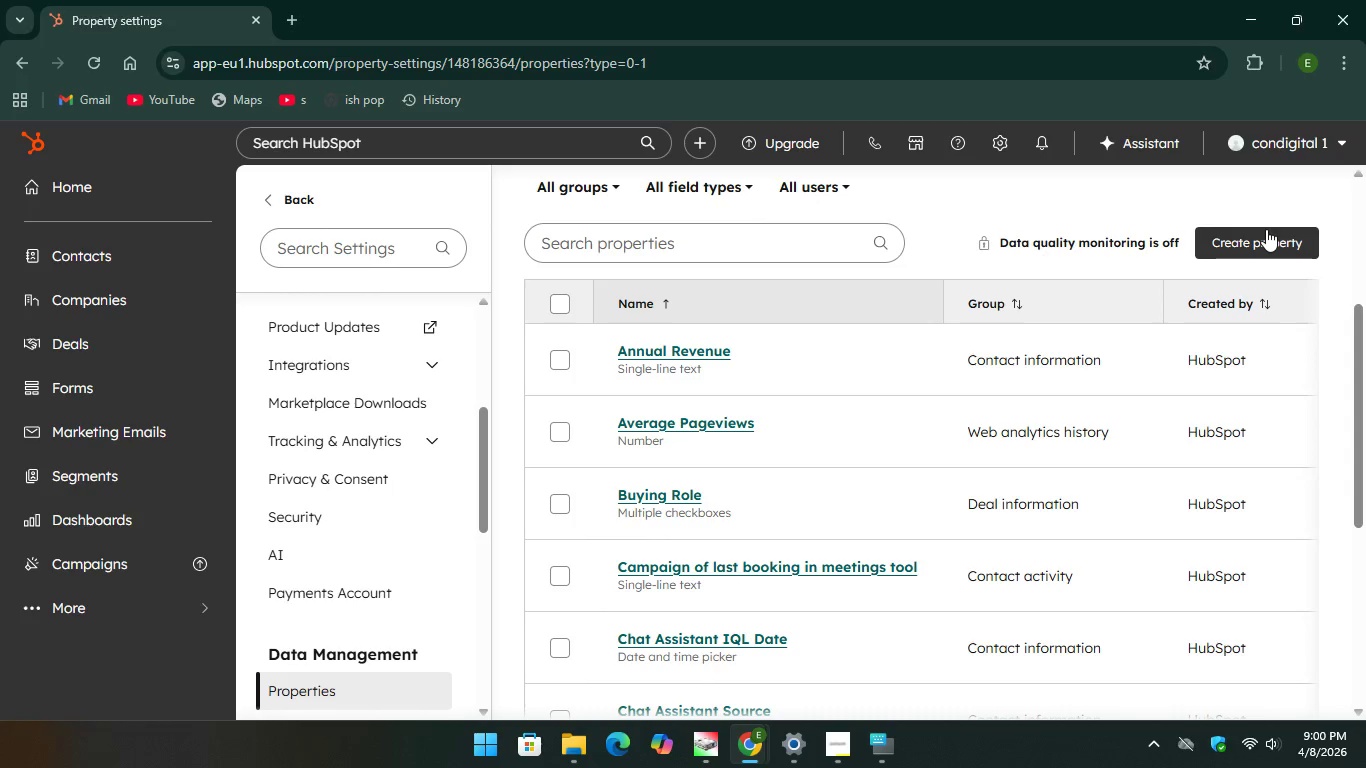 
left_click([1266, 229])
 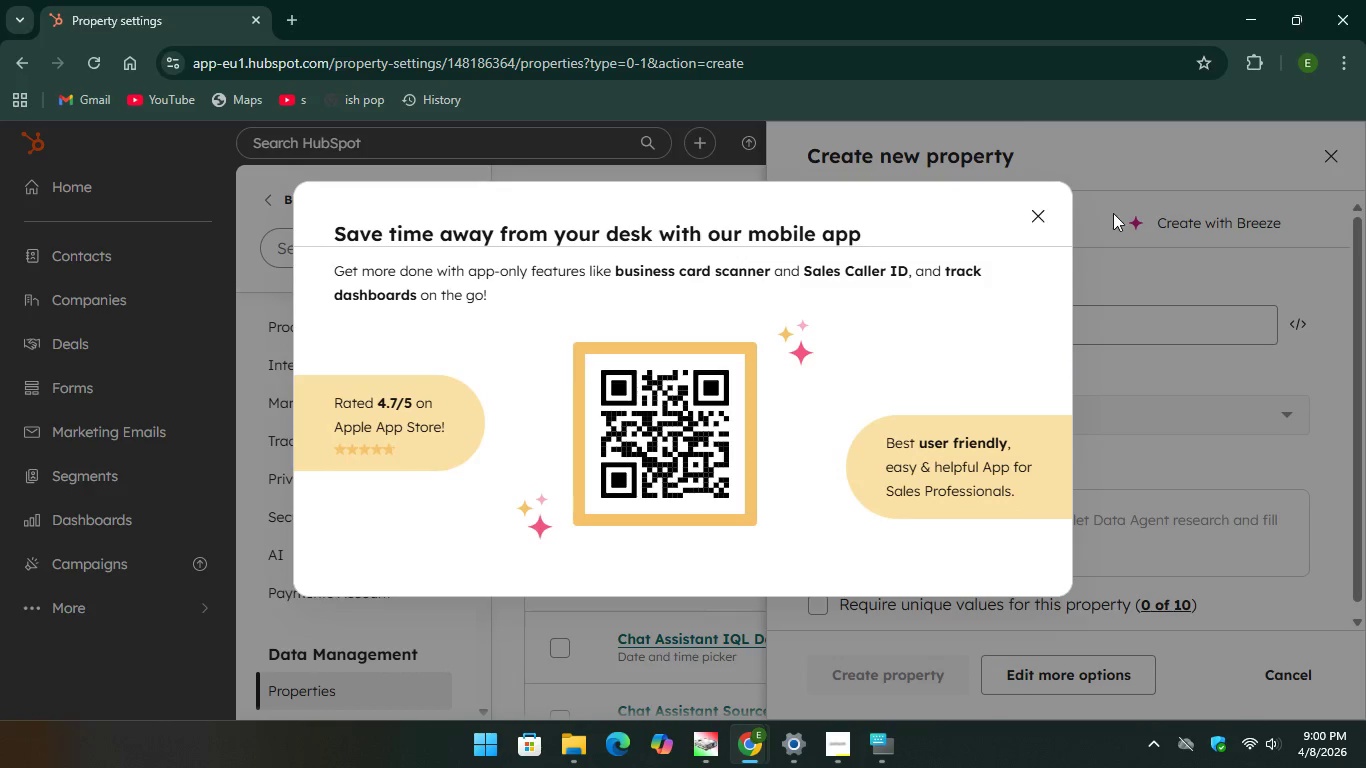 
left_click([1034, 218])
 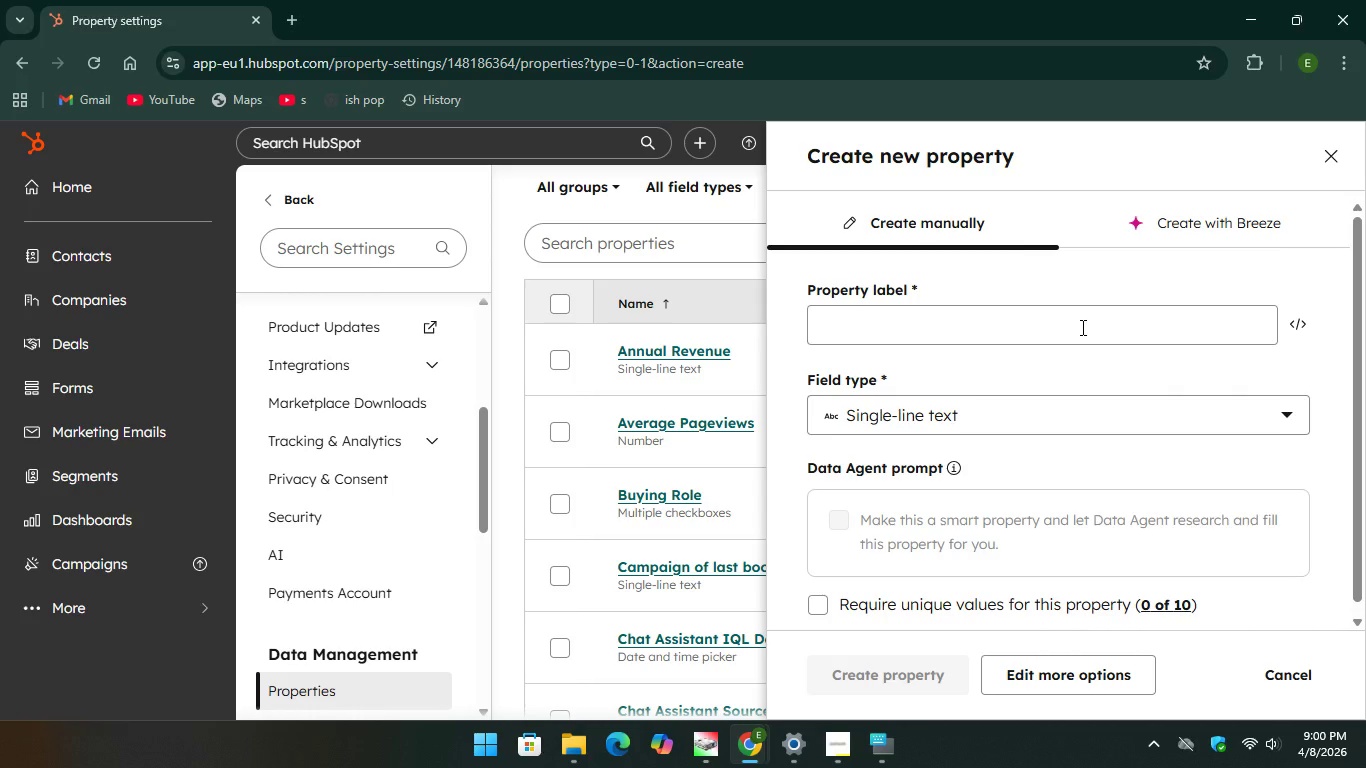 
left_click([1081, 327])
 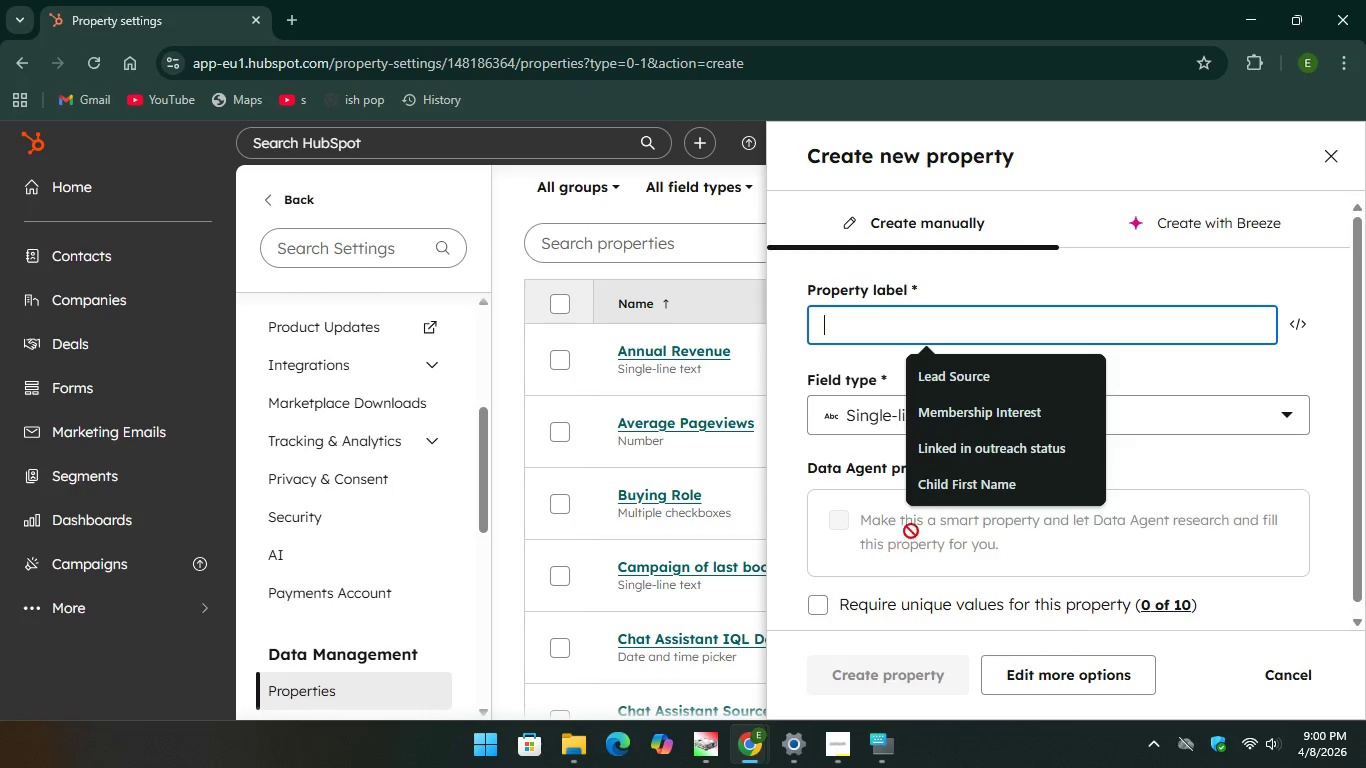 
wait(7.59)
 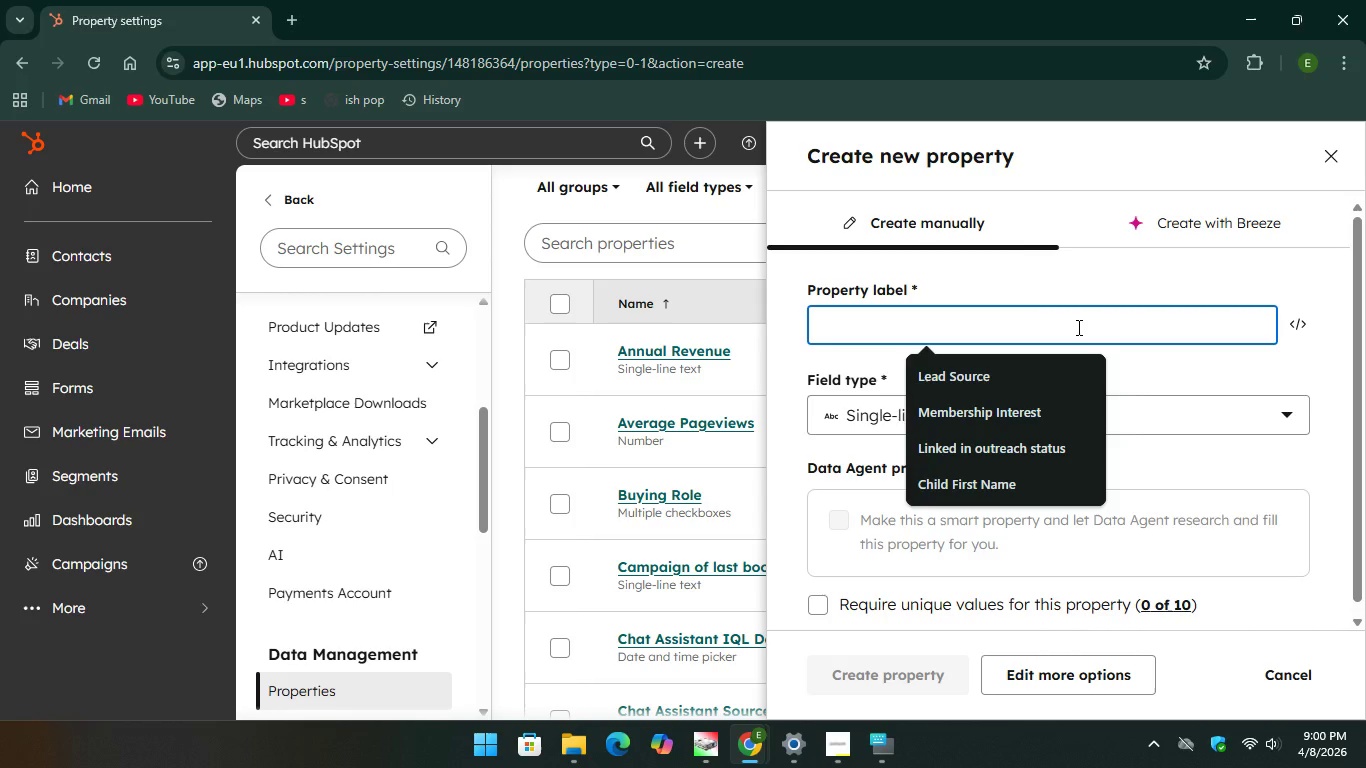 
left_click([844, 653])
 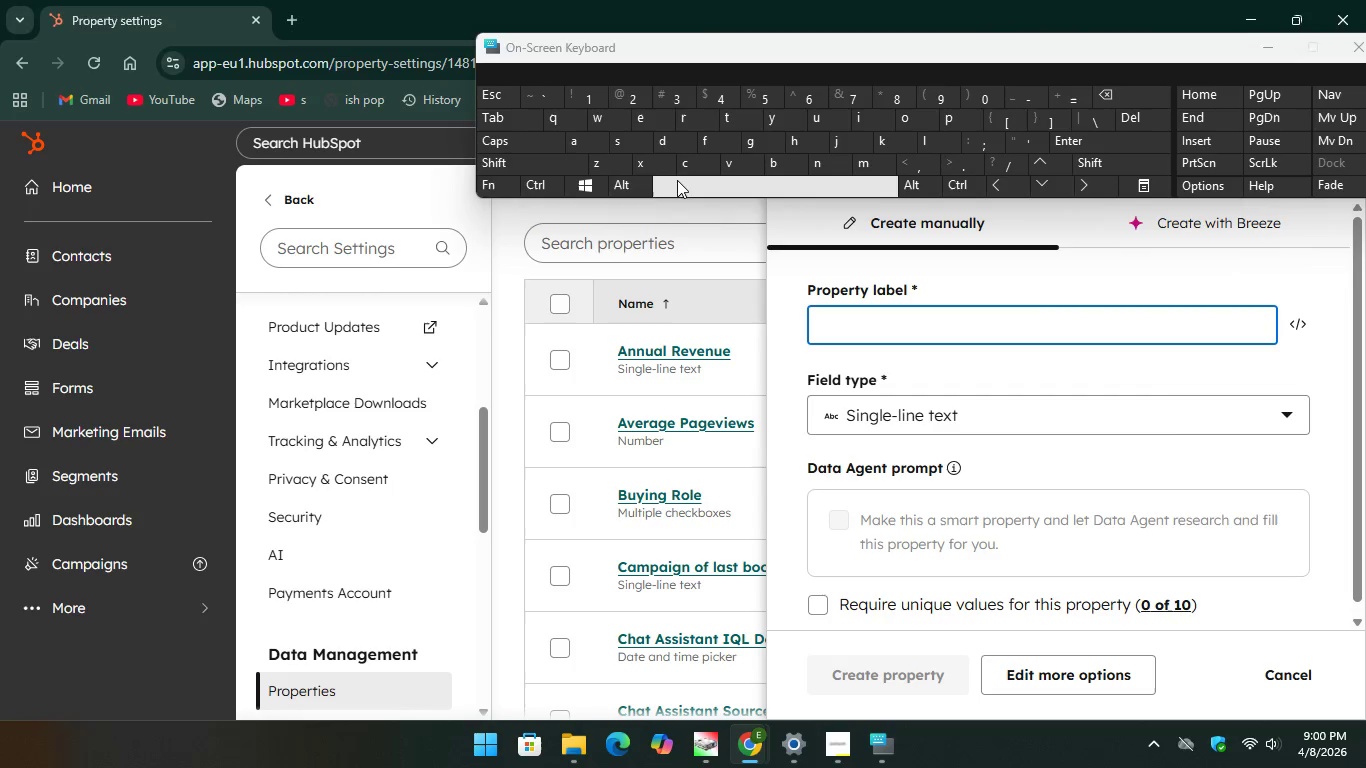 
type(ch)
 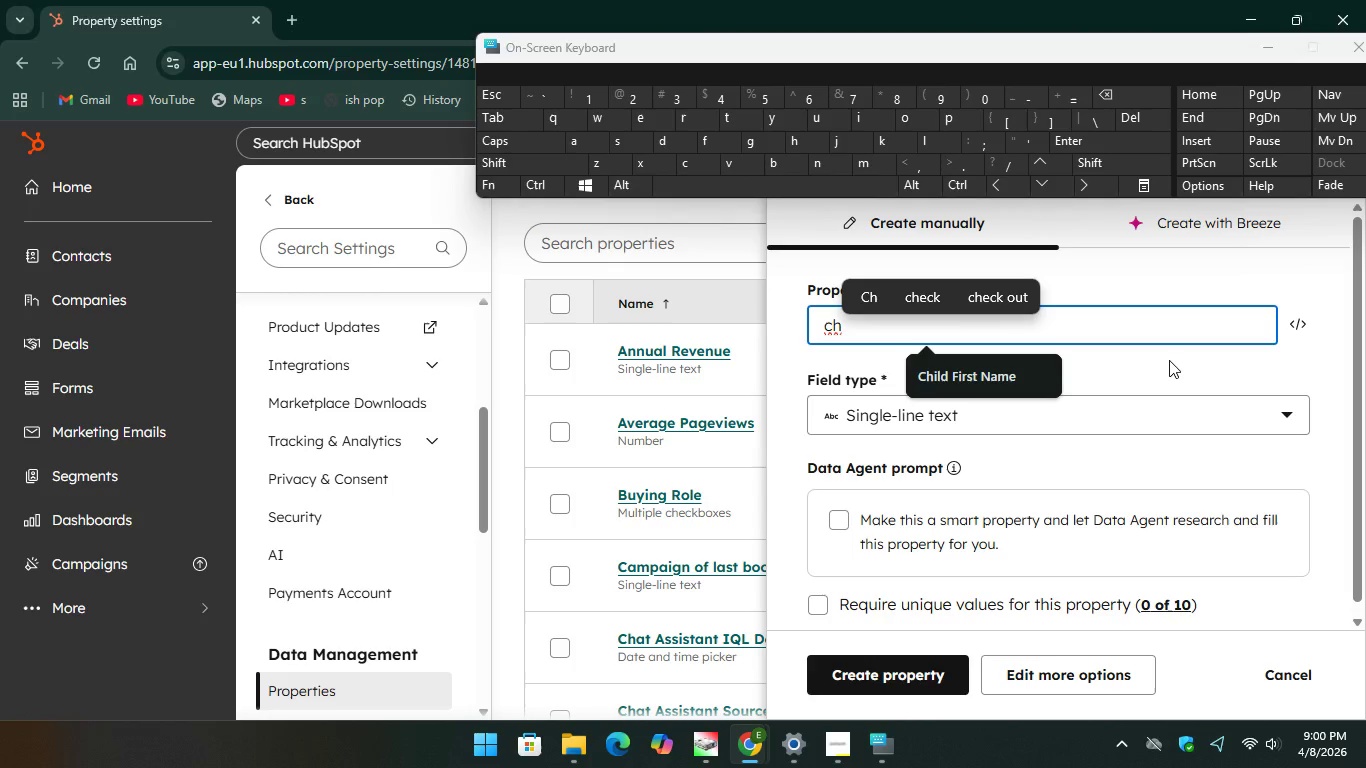 
wait(8.88)
 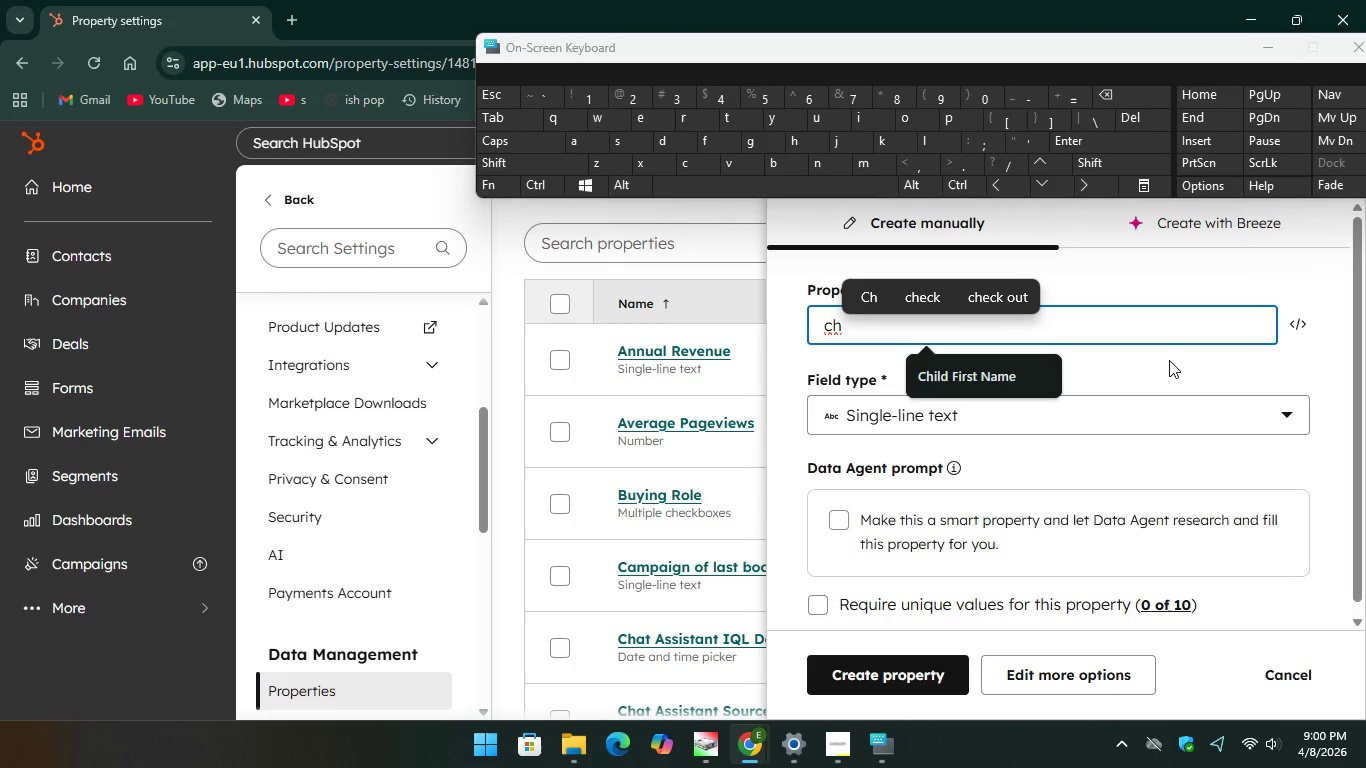 
key(Backspace)
key(Backspace)
type(pr)
 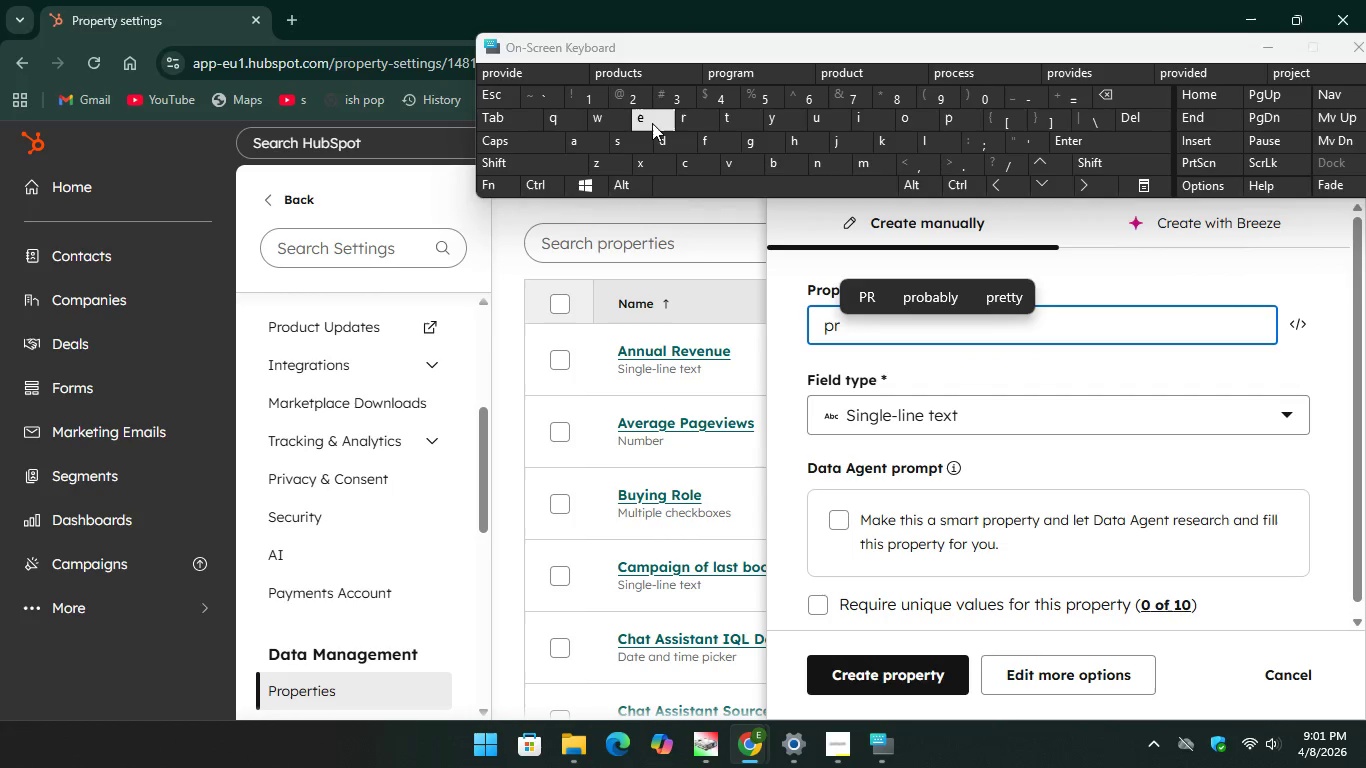 
type(eff)
 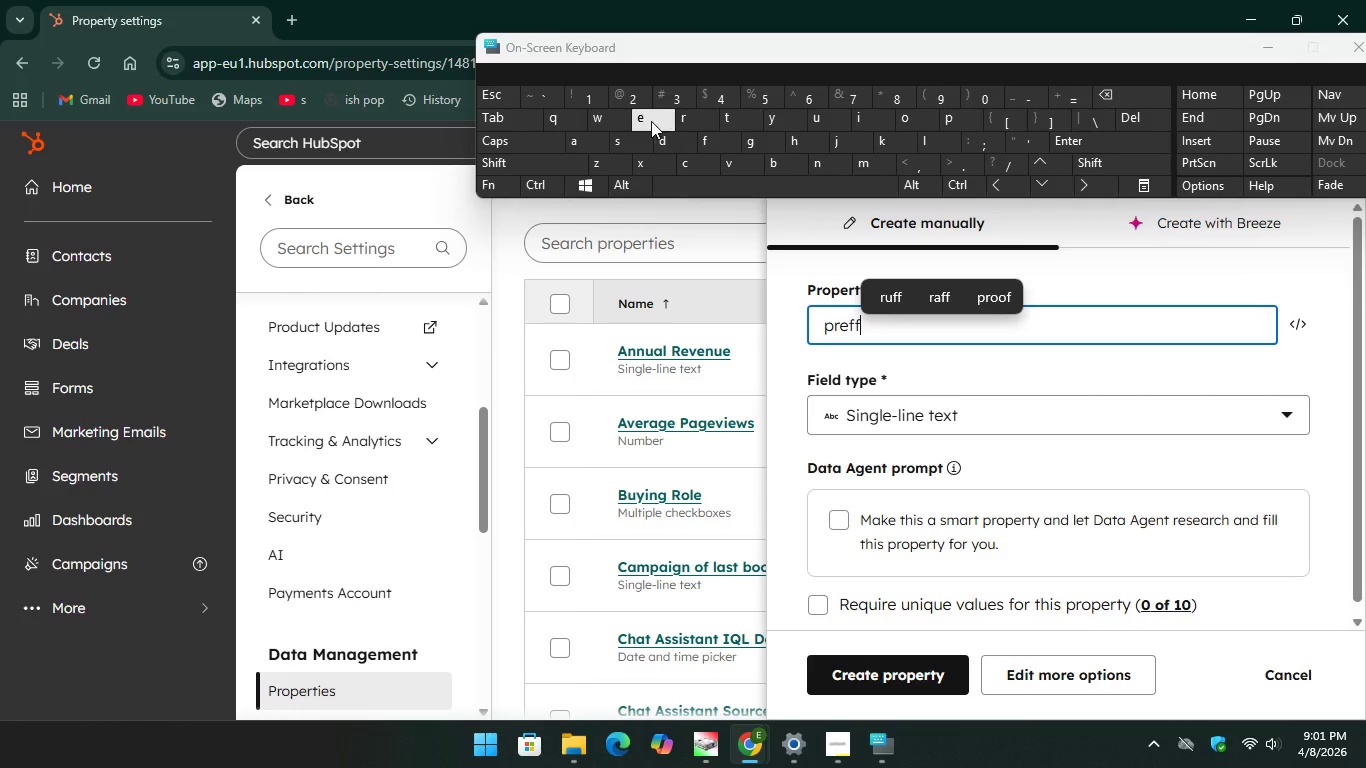 
type(ered c)
 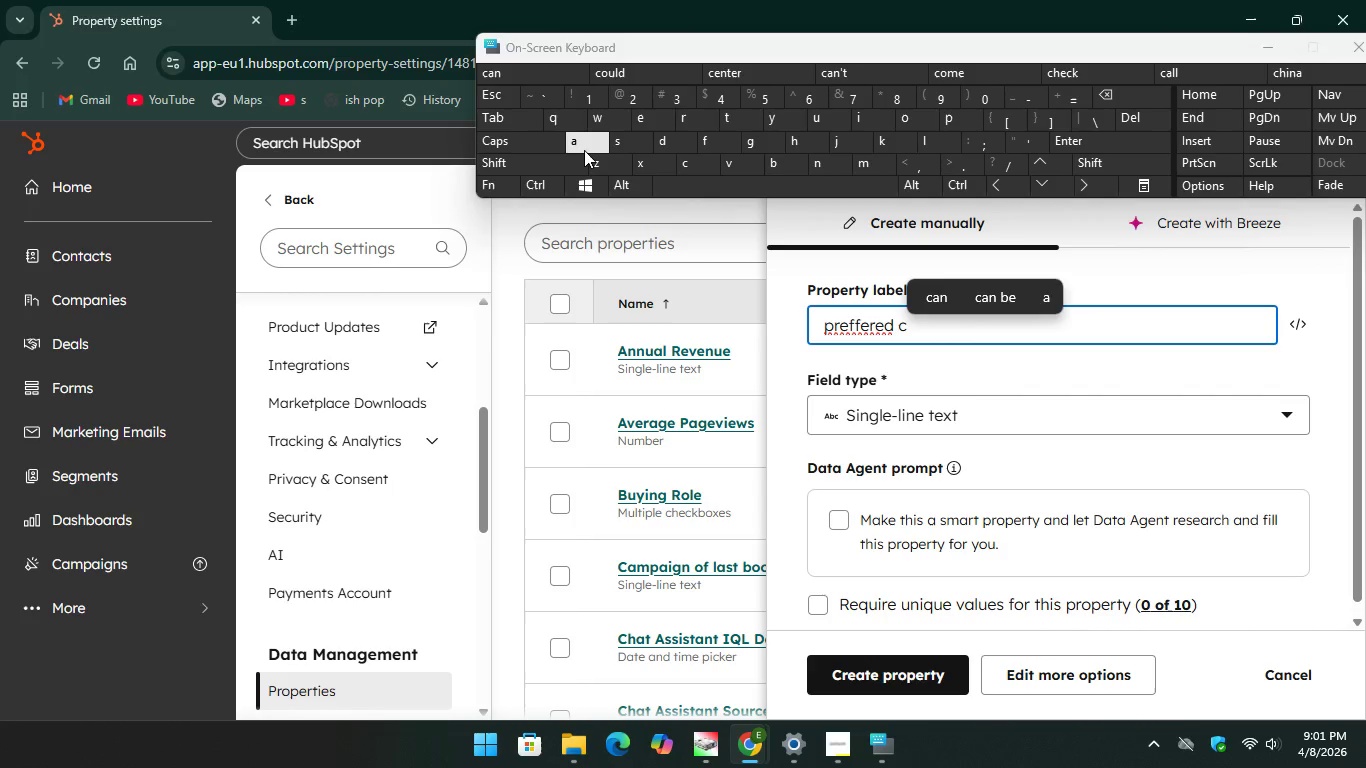 
type(amp week)
 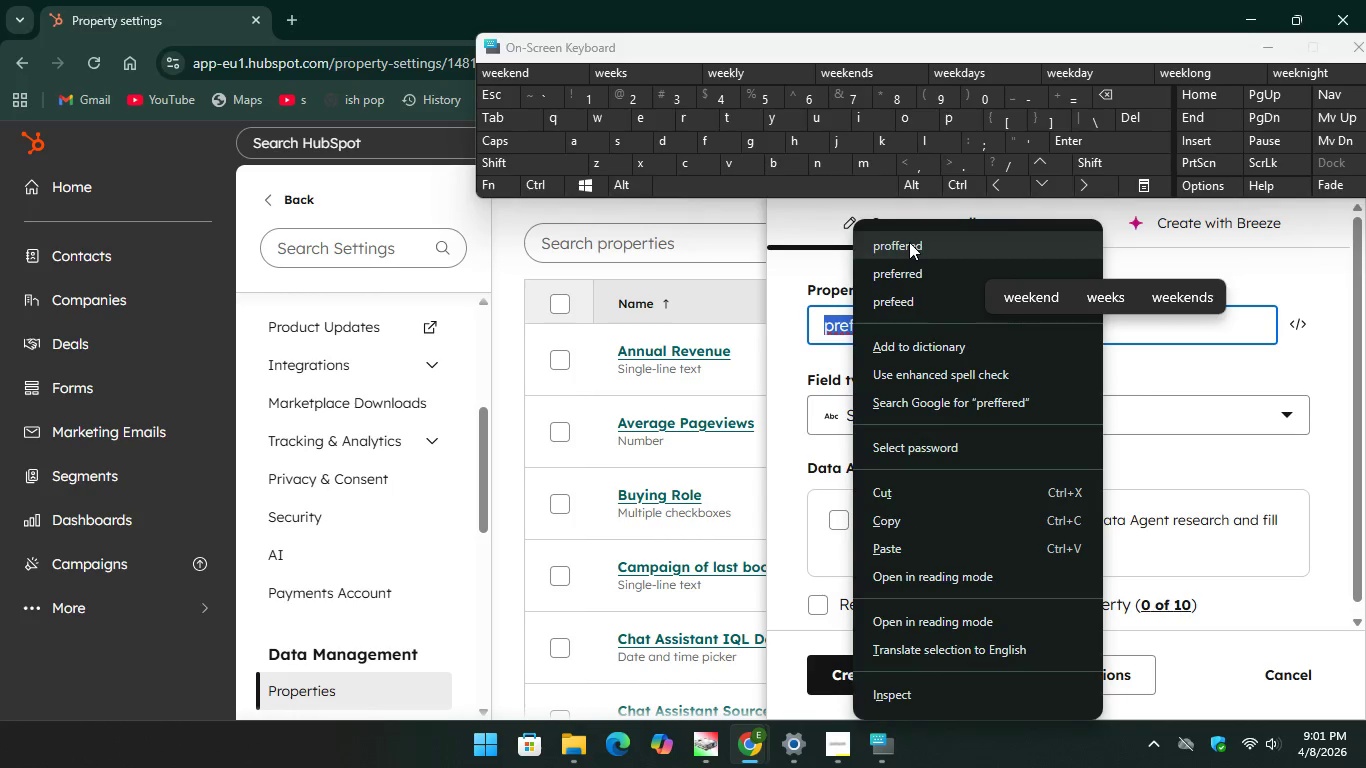 
left_click([904, 270])
 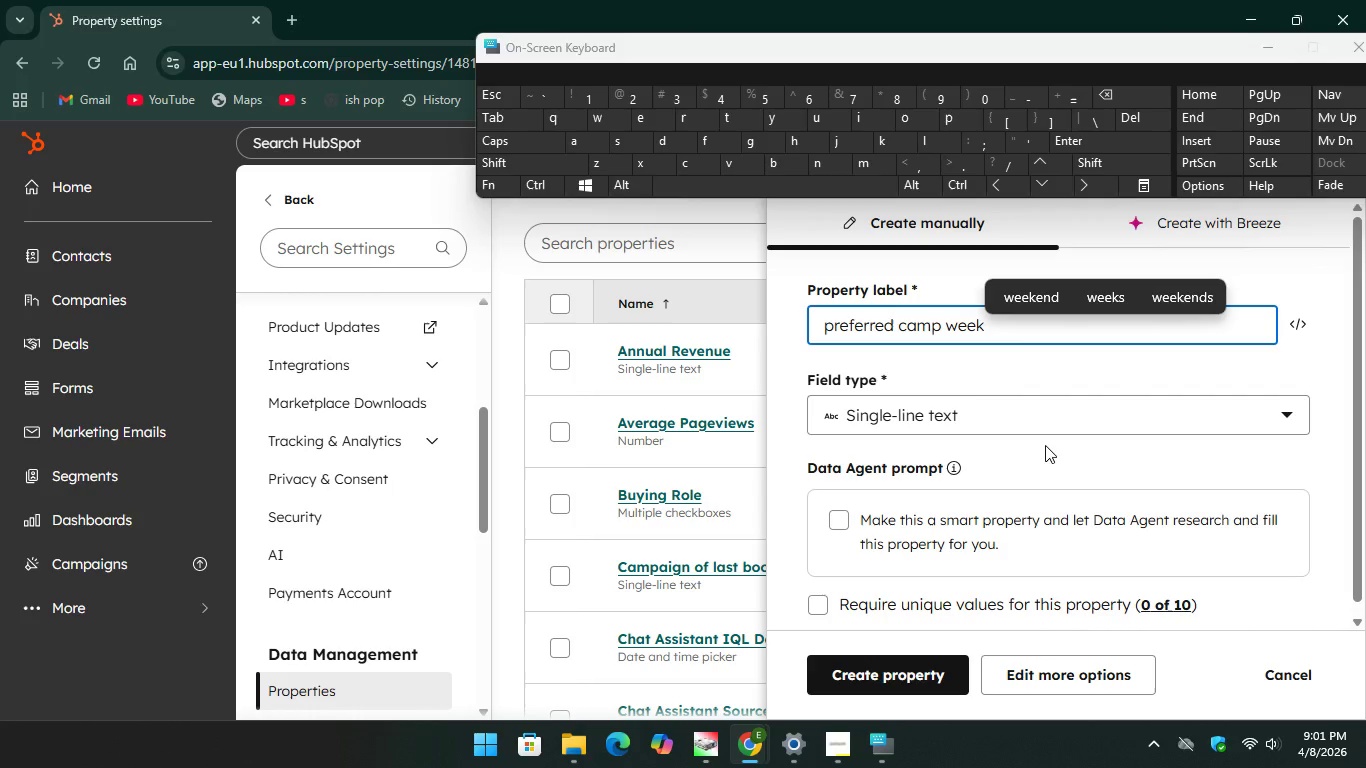 
wait(6.5)
 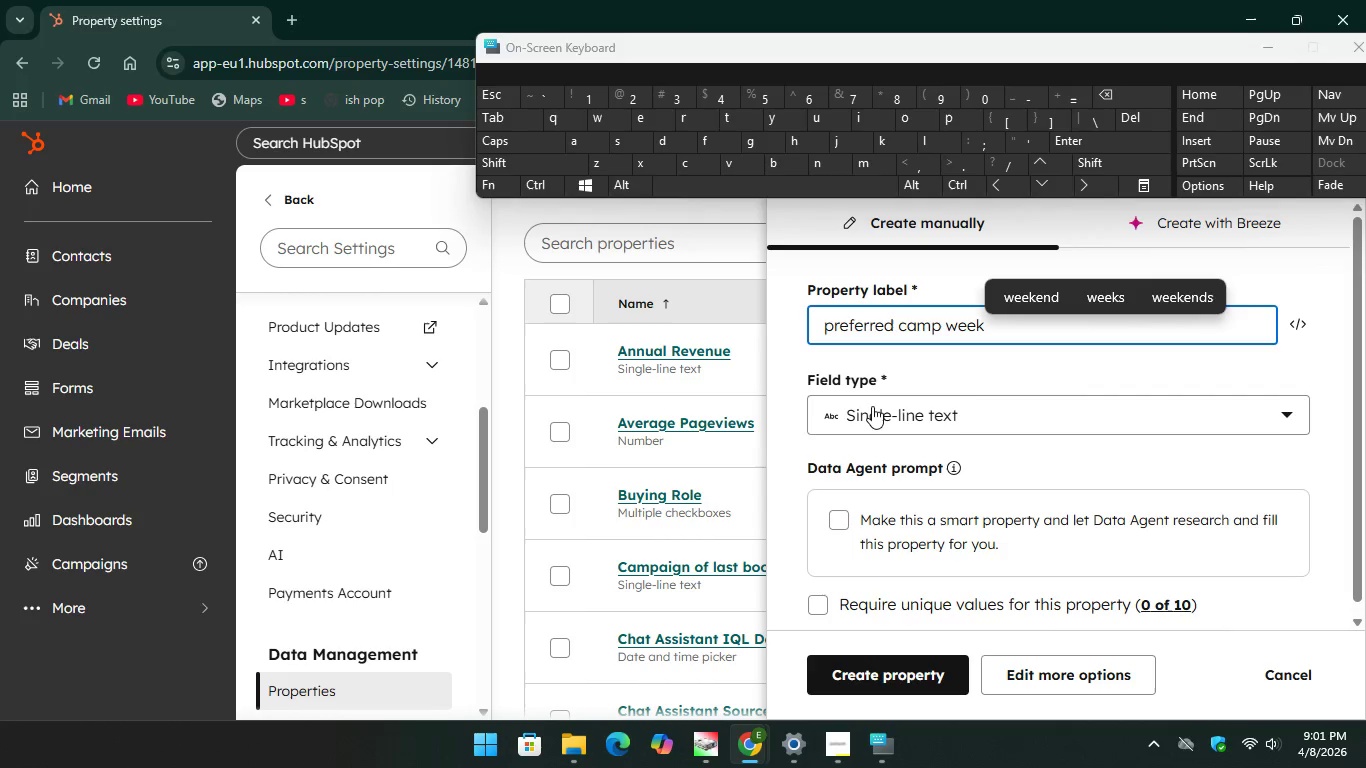 
left_click([1071, 406])
 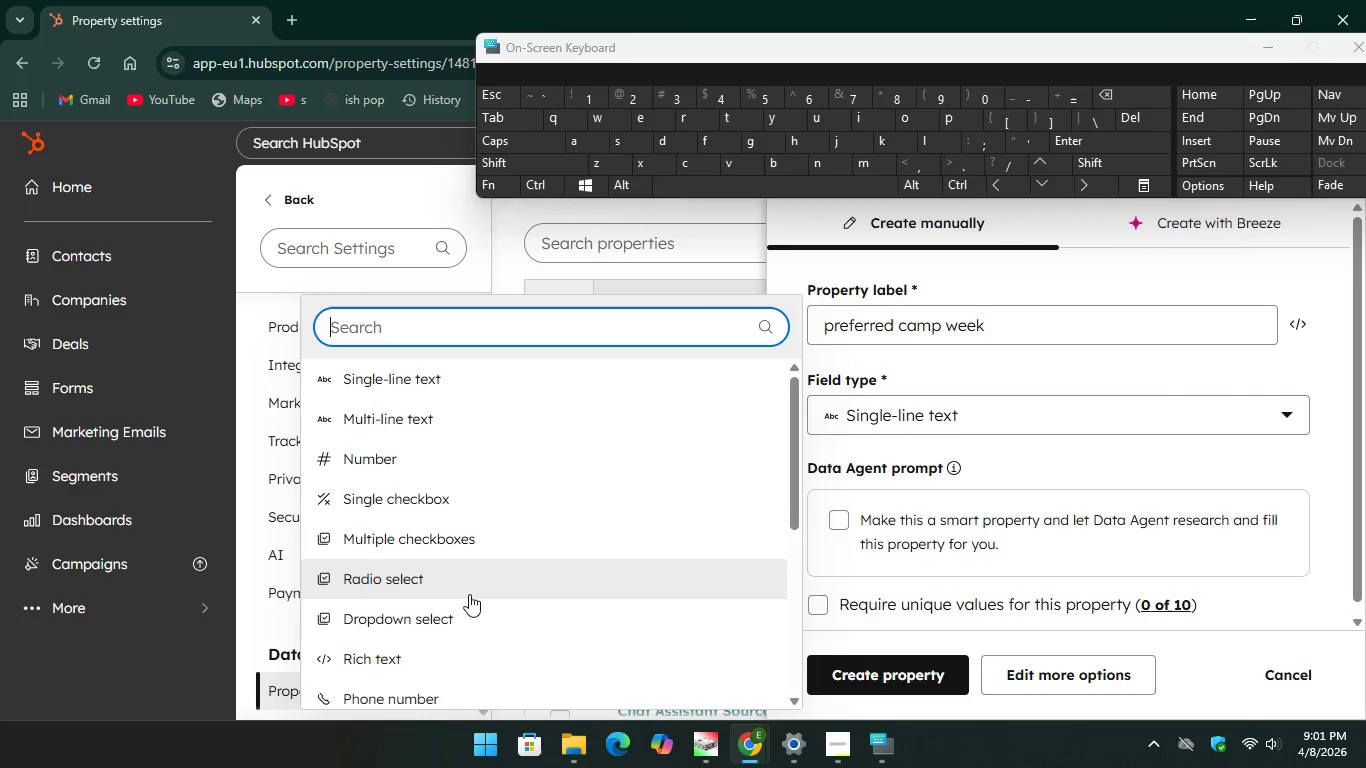 
left_click([465, 623])
 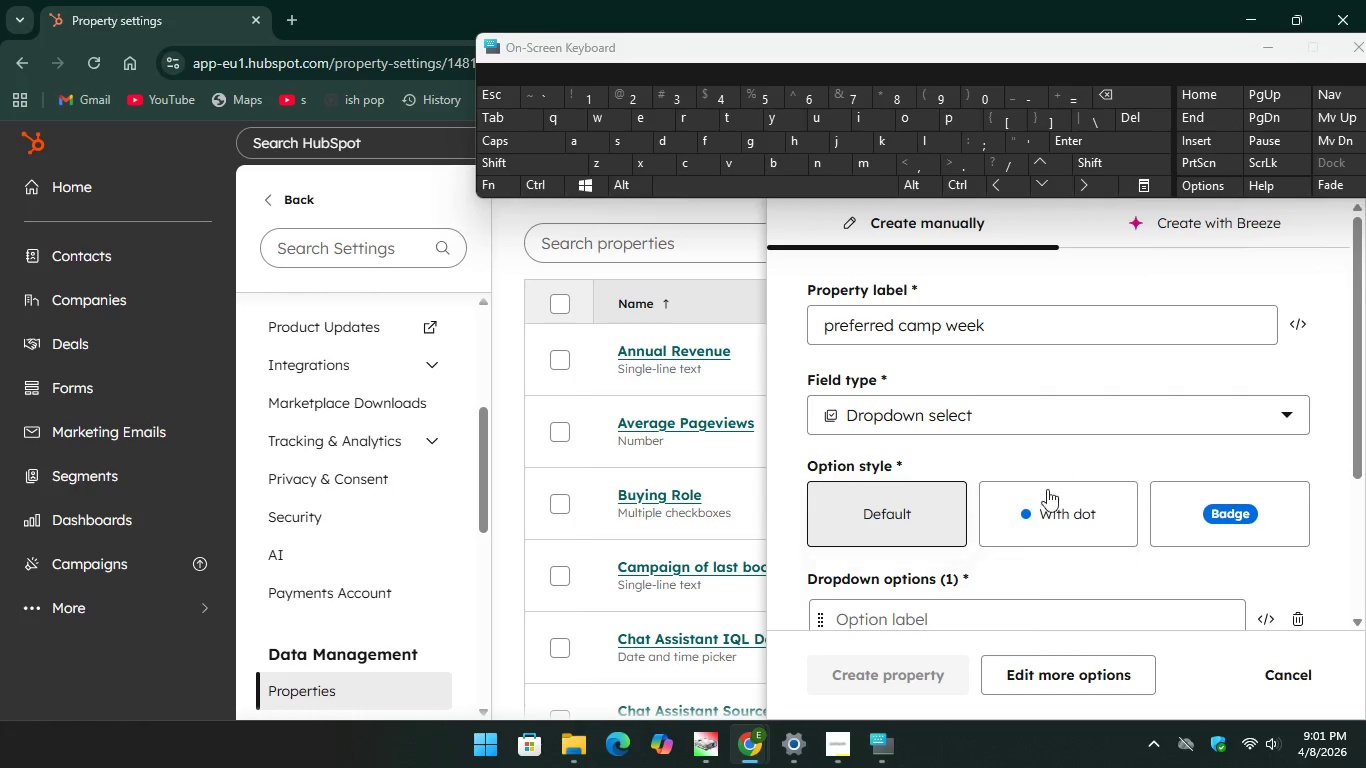 
scroll: coordinate [1045, 503], scroll_direction: down, amount: 2.0
 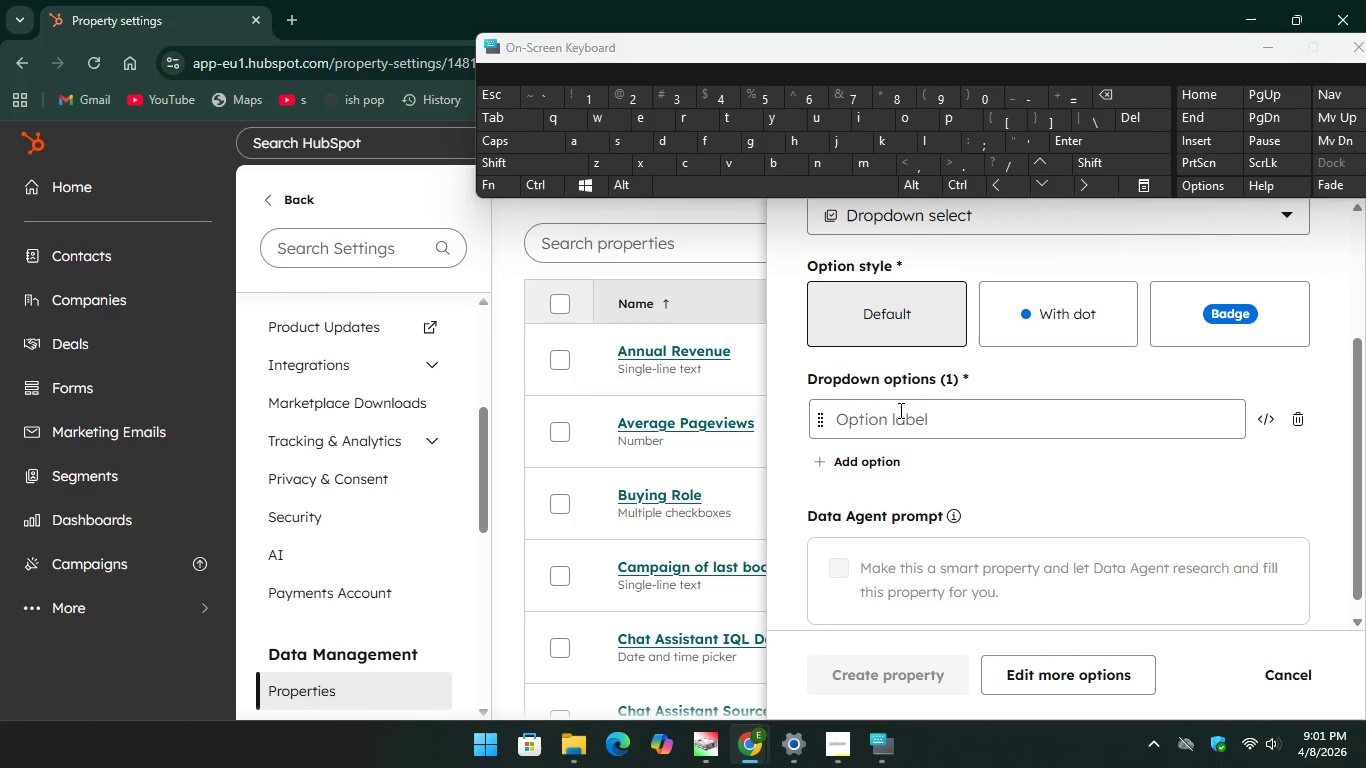 
left_click([900, 428])
 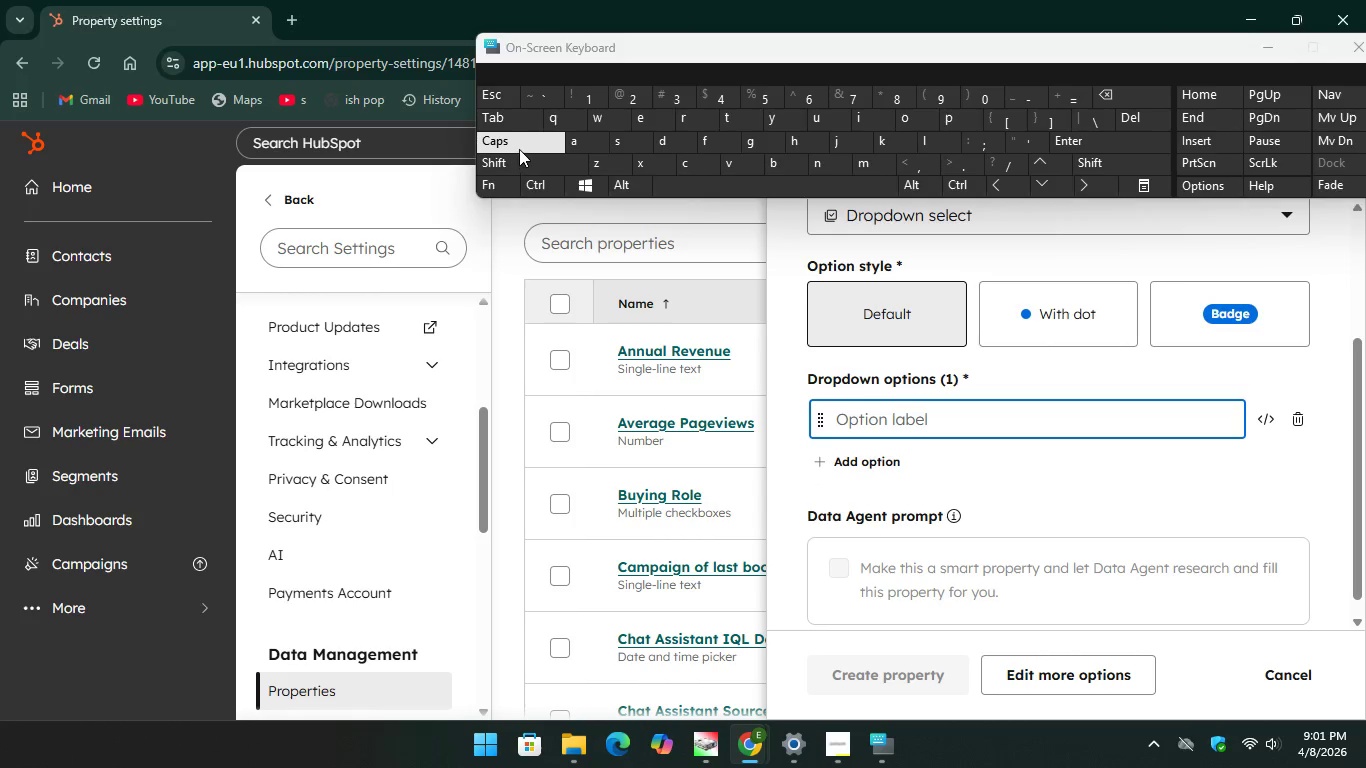 
type(Week 1)
 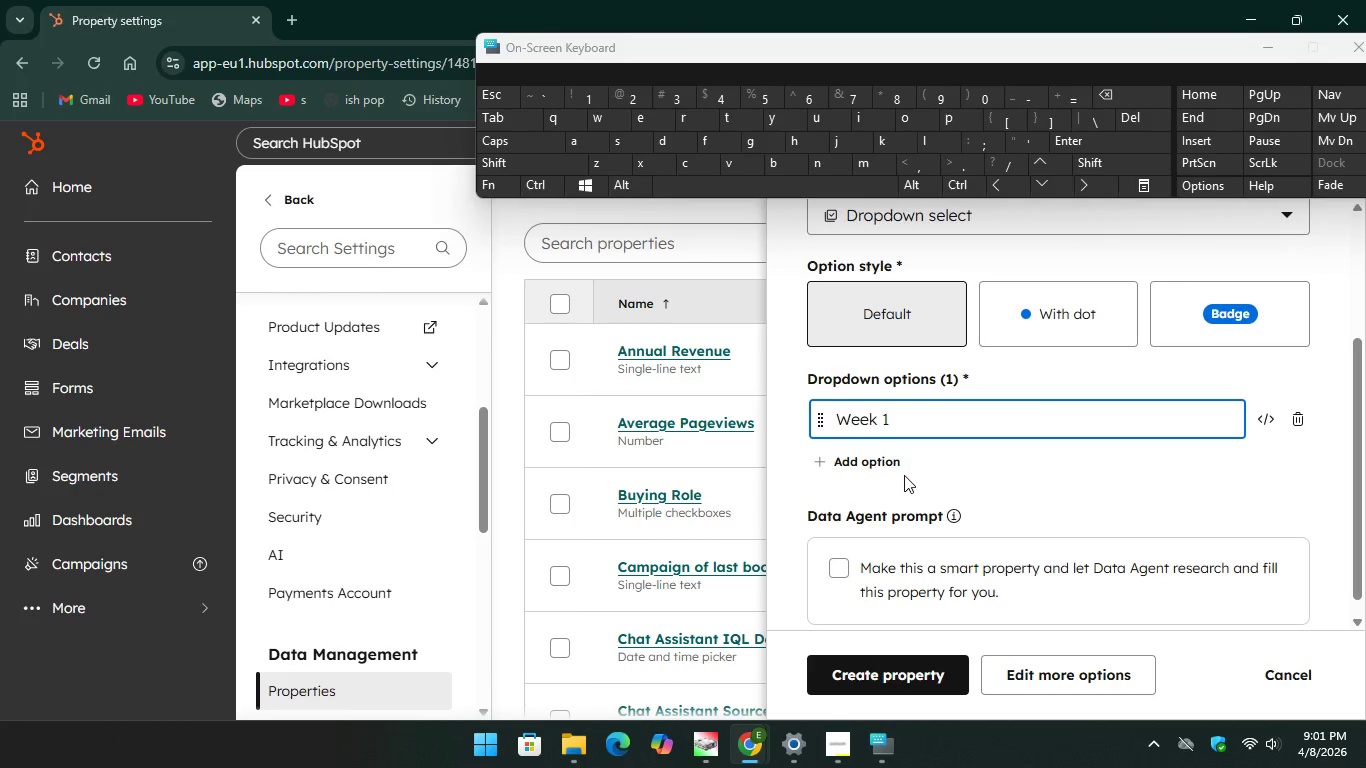 
left_click([889, 465])
 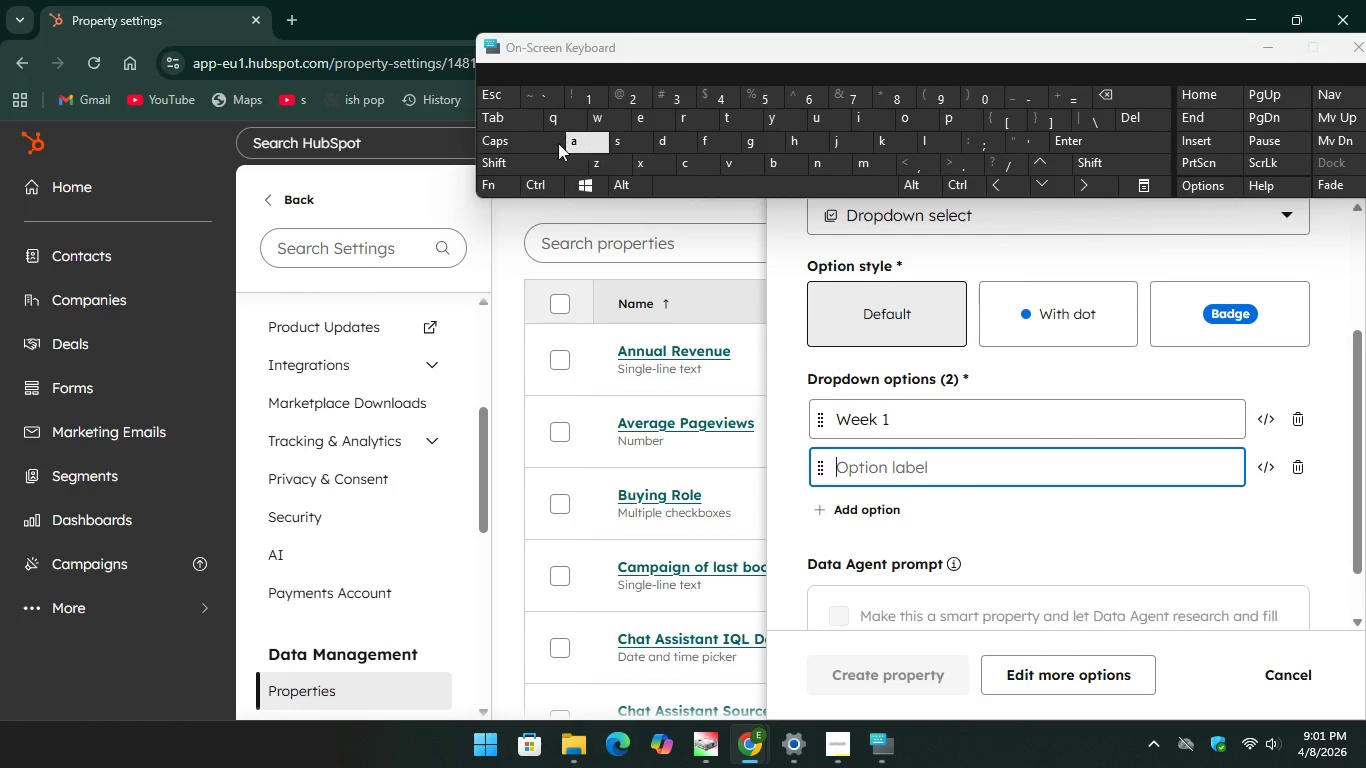 
type(Week 2)
 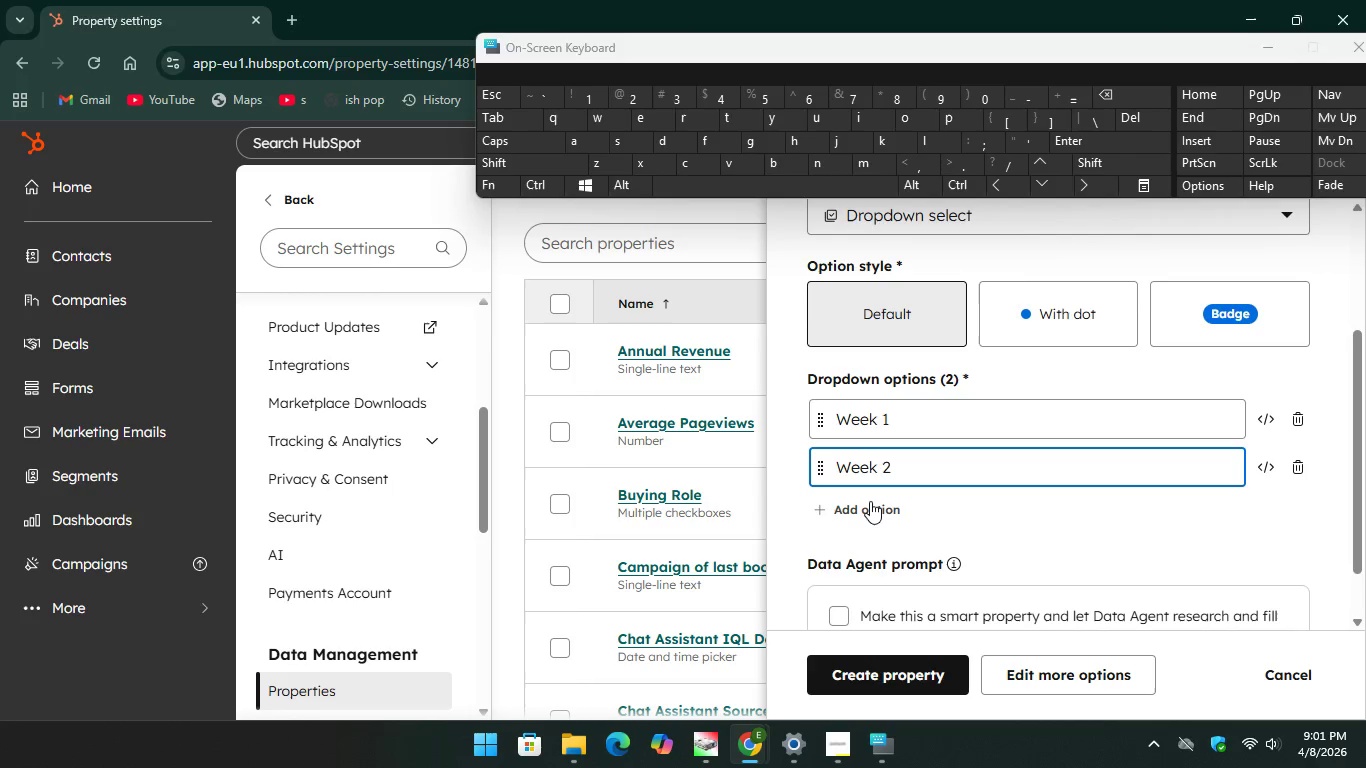 
left_click([870, 501])
 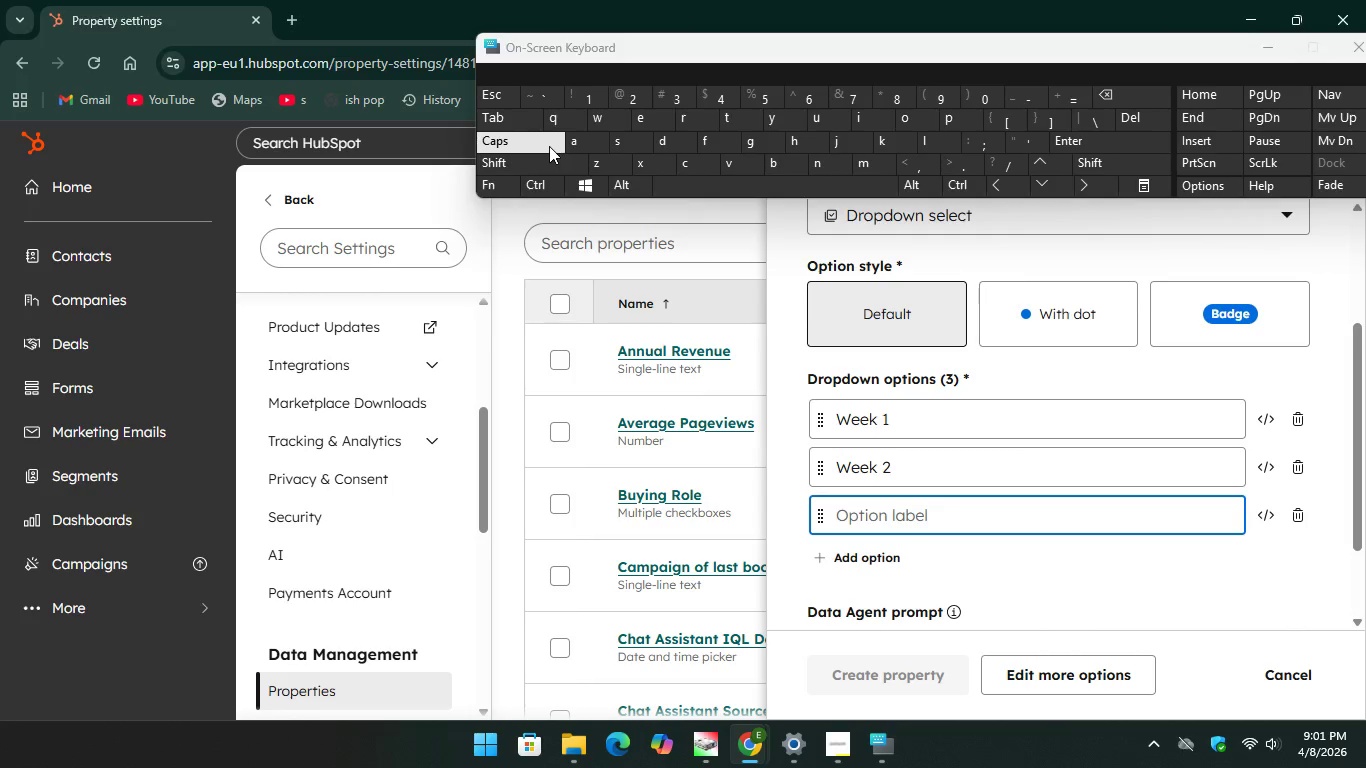 
type(Week 3)
 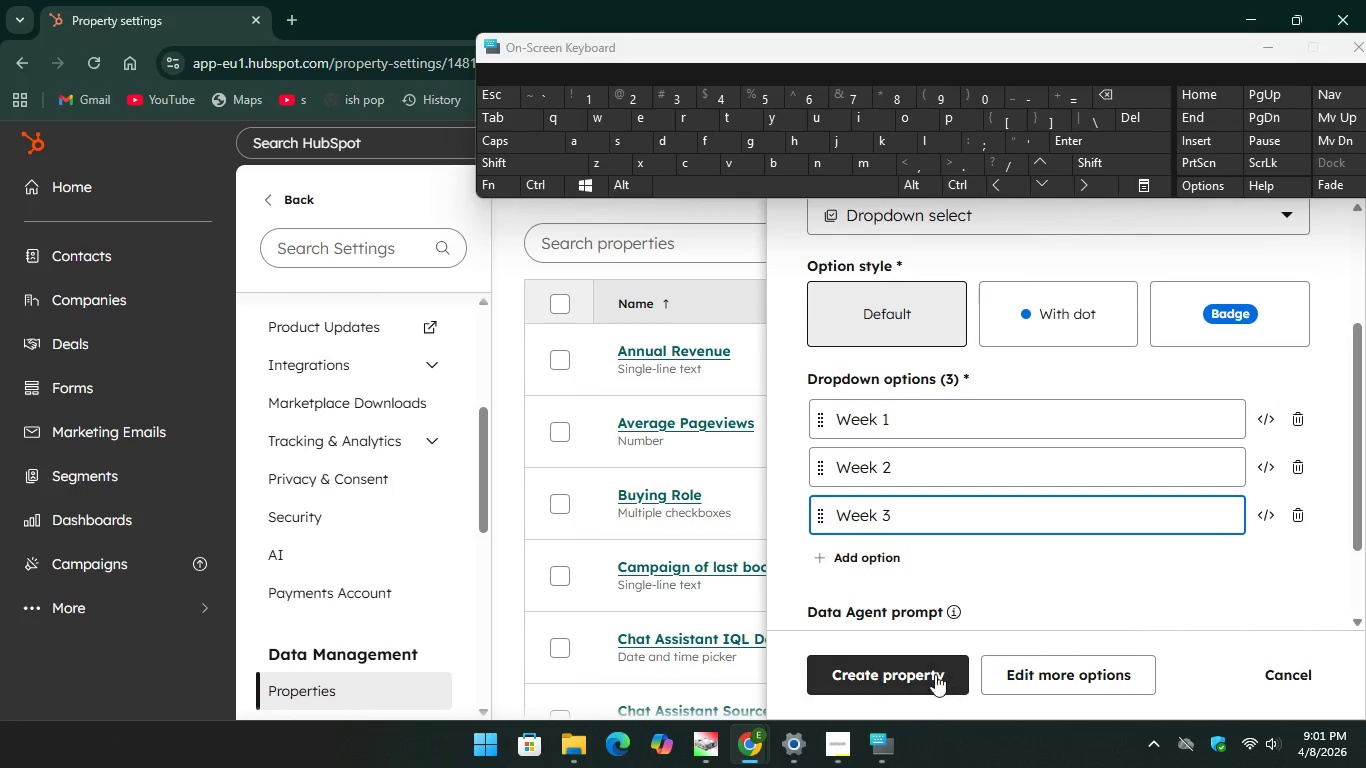 
left_click([920, 663])
 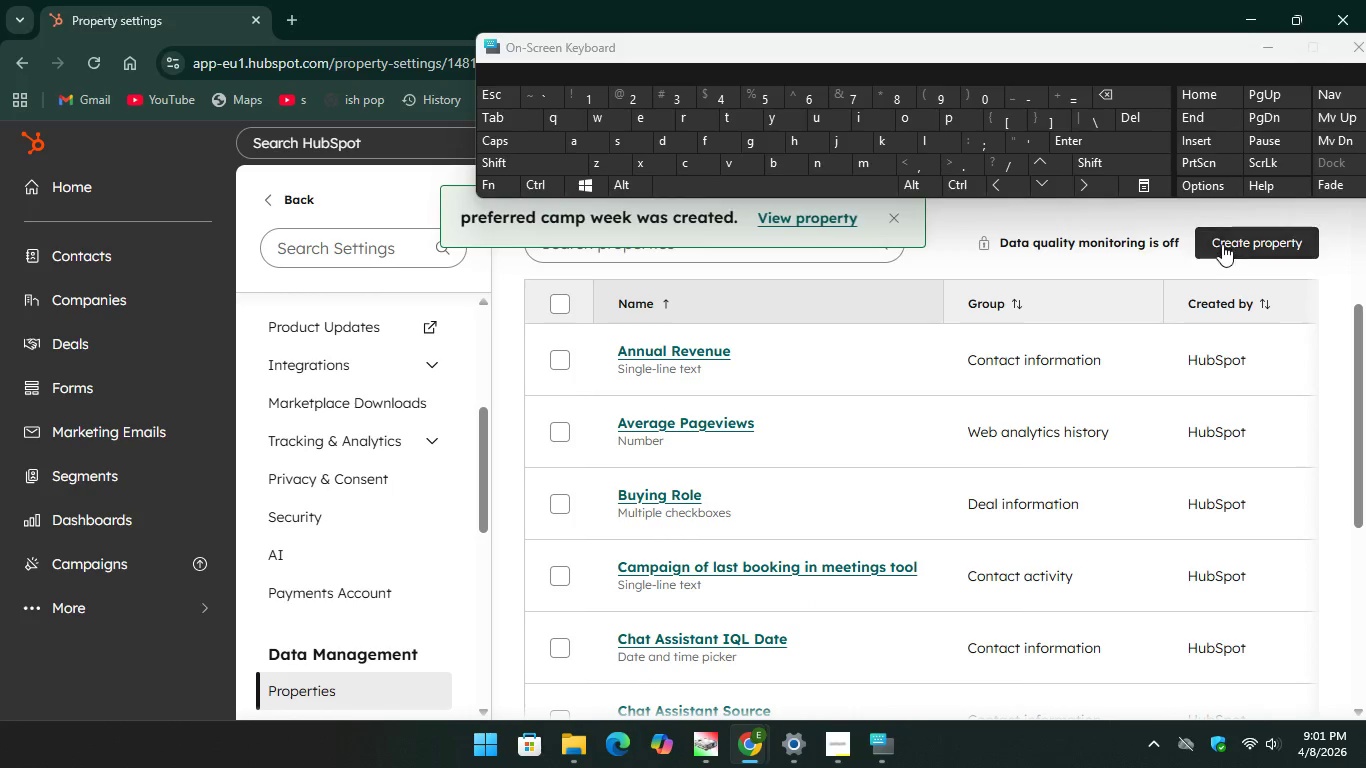 
left_click([1231, 234])
 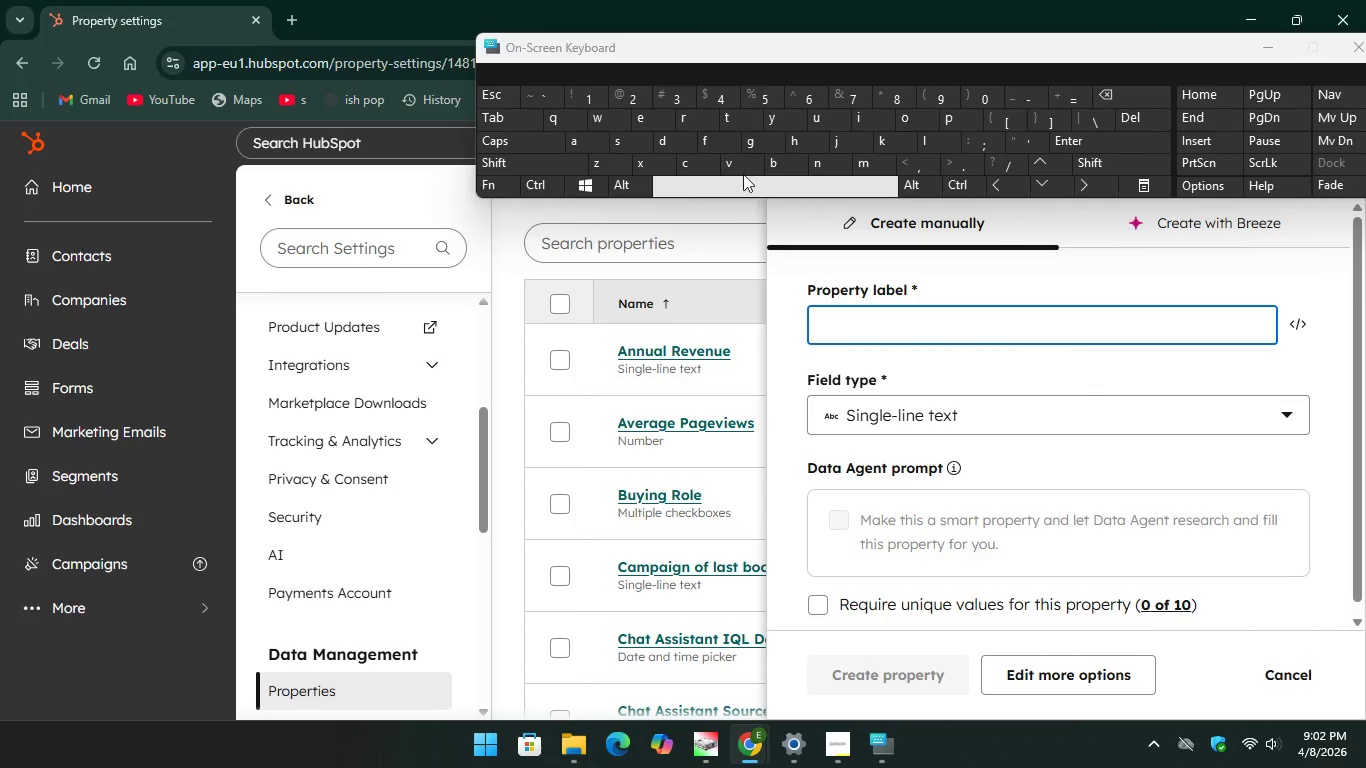 
type(Trans)
 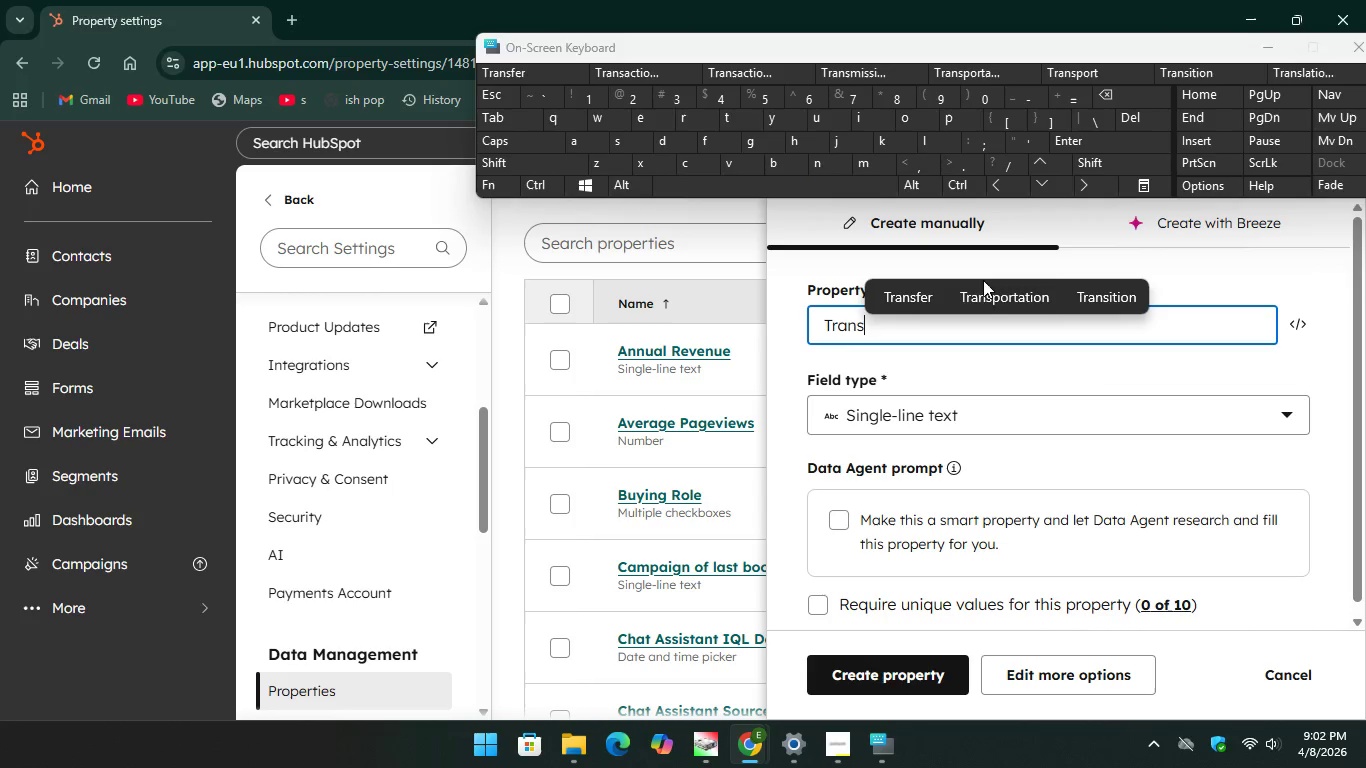 
left_click([985, 297])
 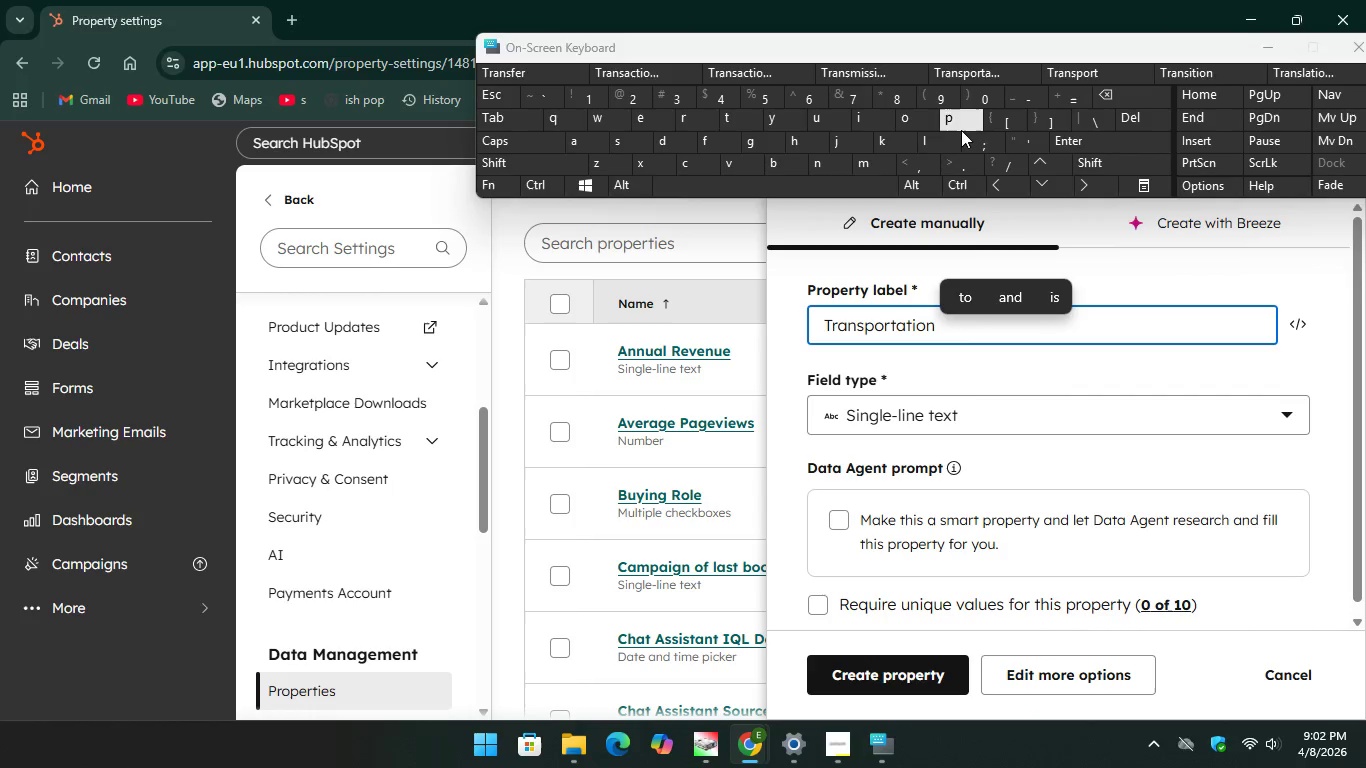 
type(pickup loca)
 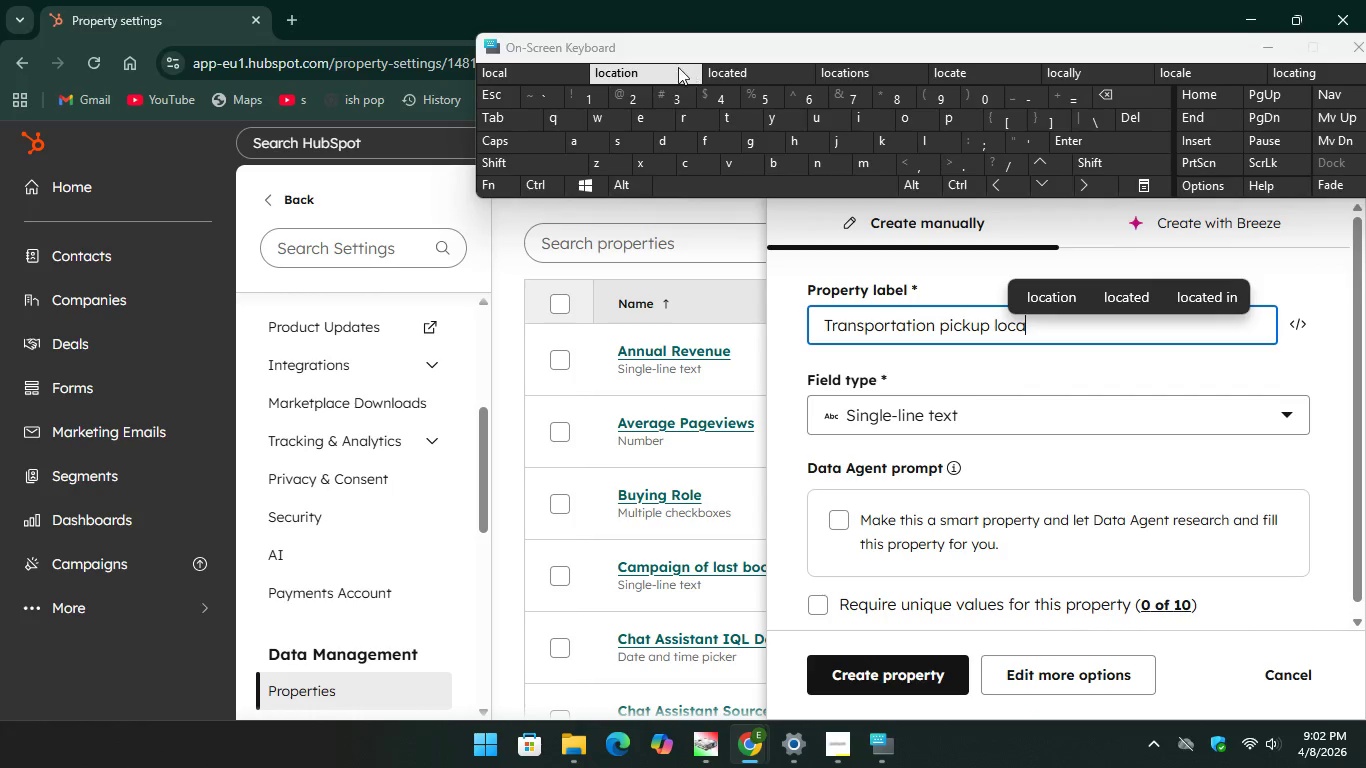 
key(Unknown)
 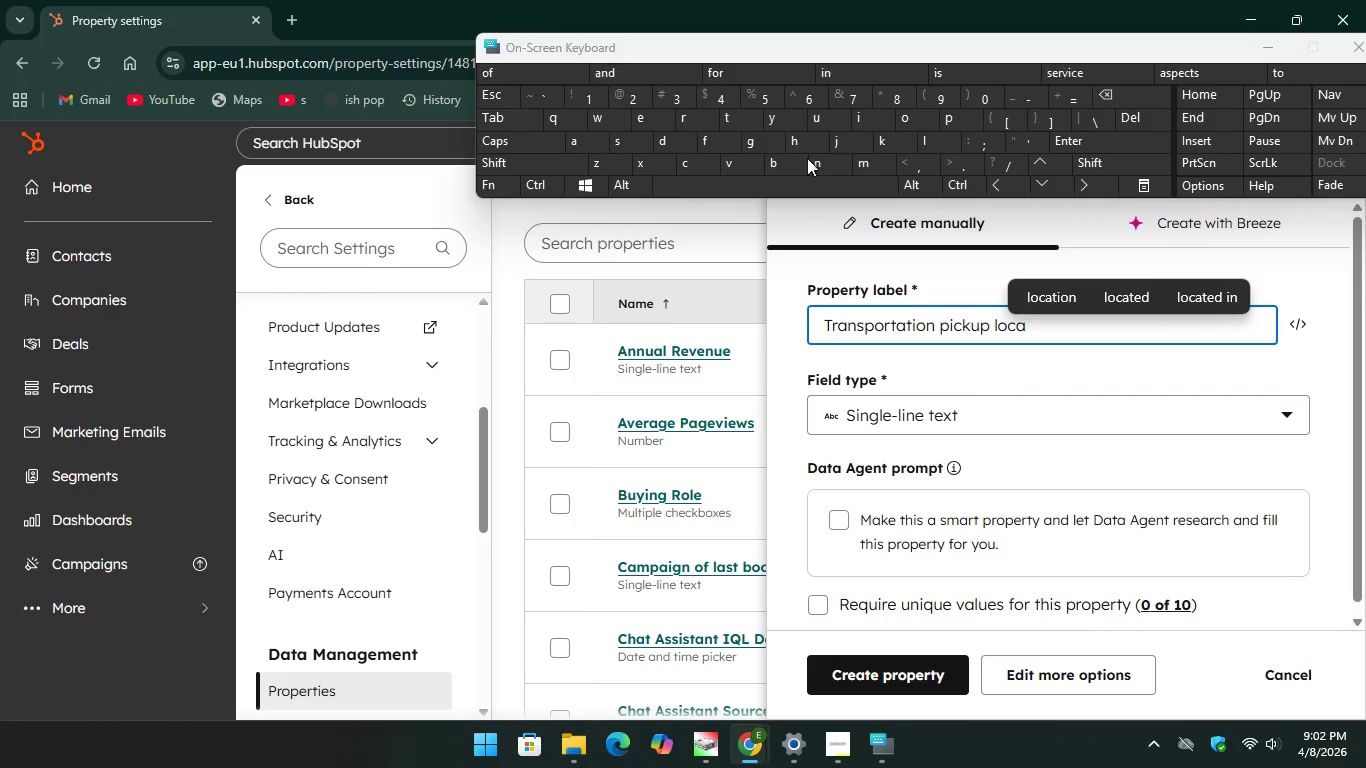 
key(Unknown)
 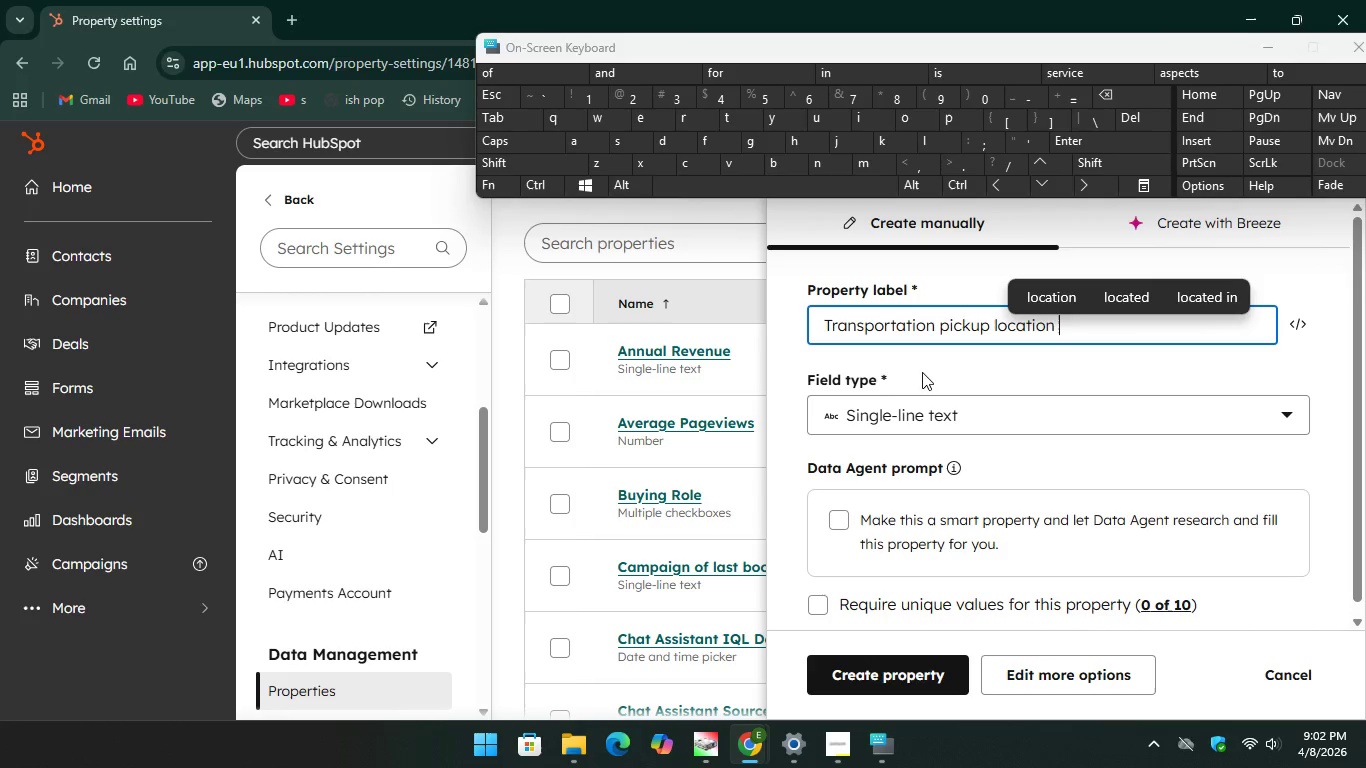 
key(Unknown)
 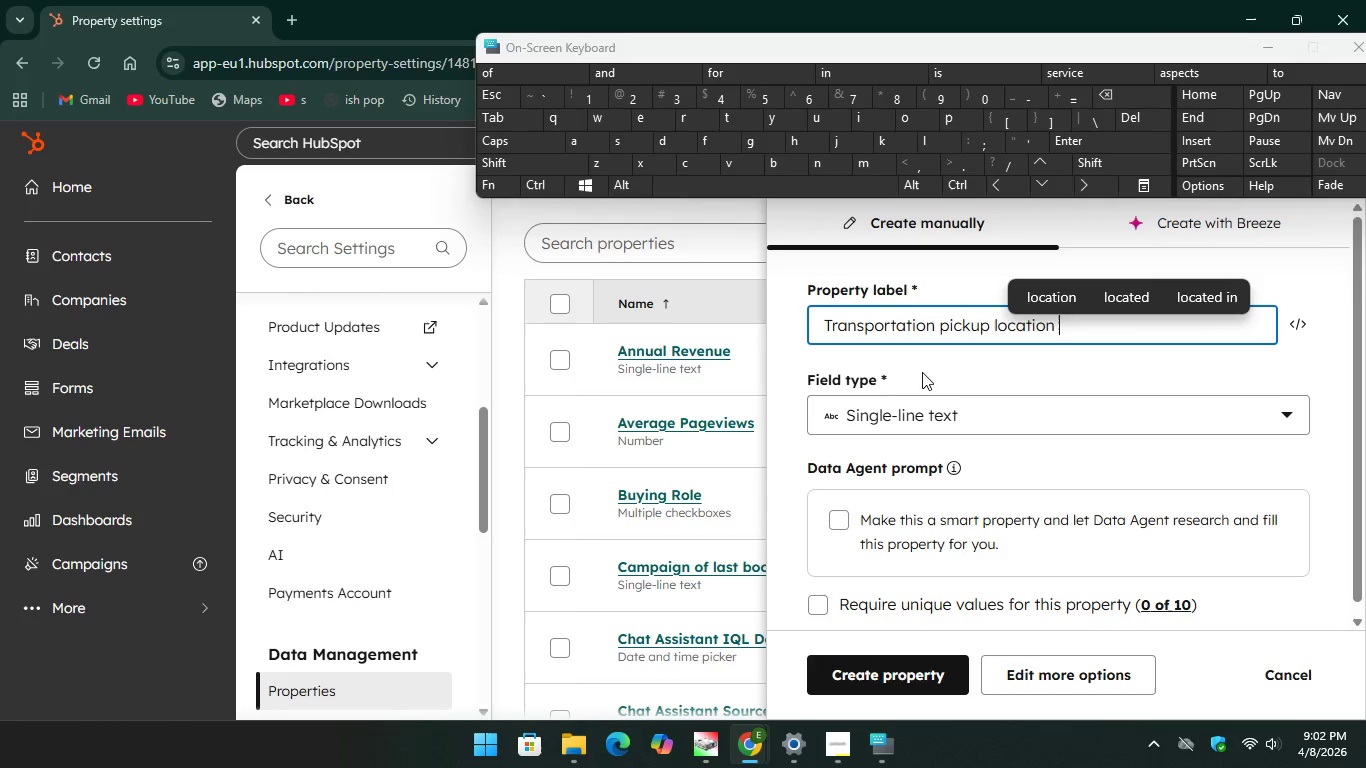 
key(Unknown)
 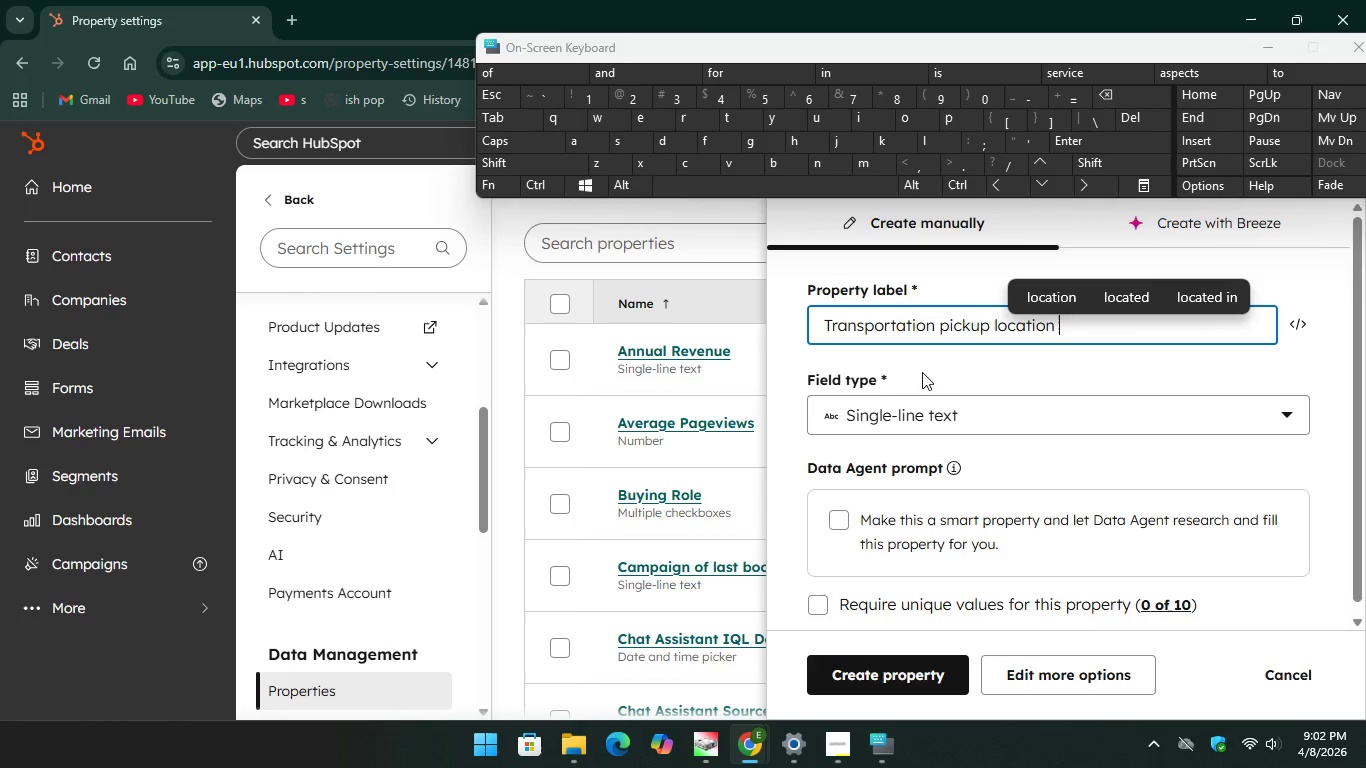 
left_click([511, 621])
 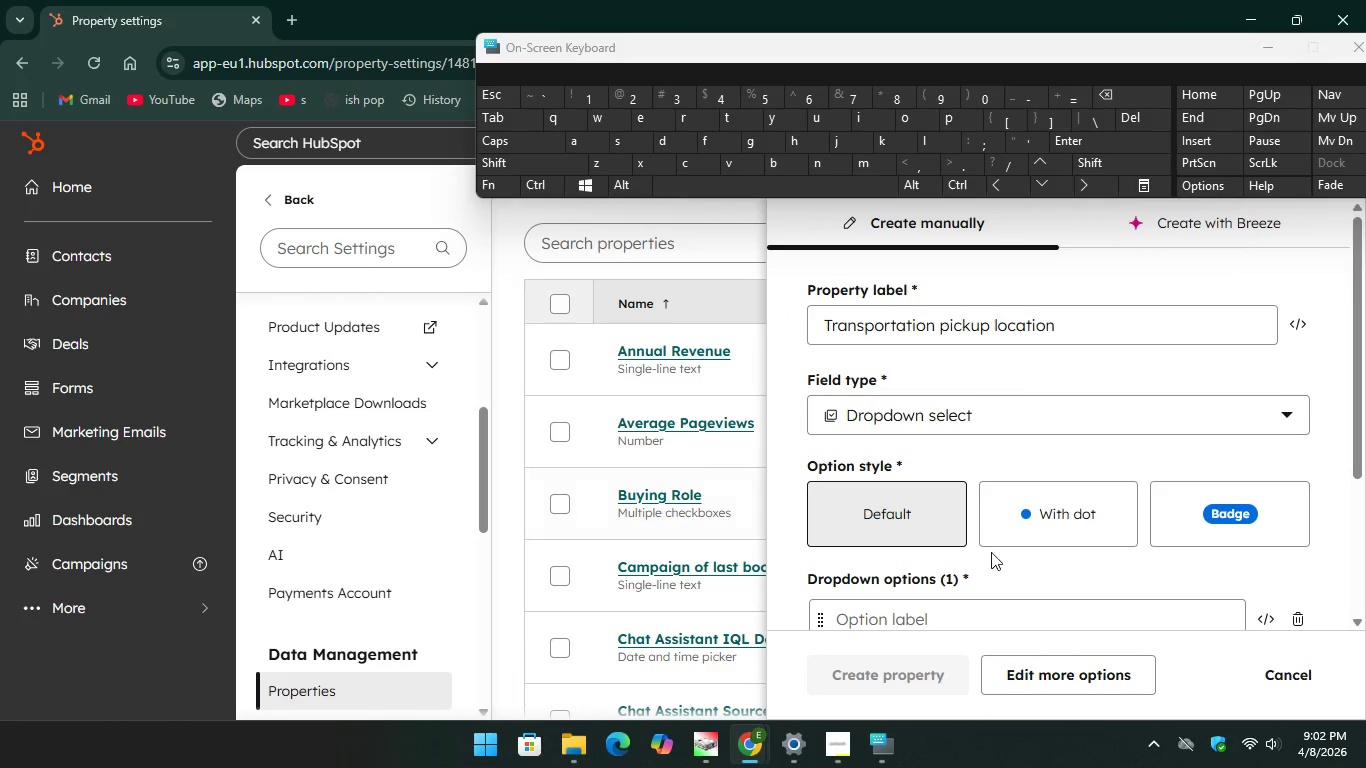 
scroll: coordinate [1066, 519], scroll_direction: down, amount: 2.0
 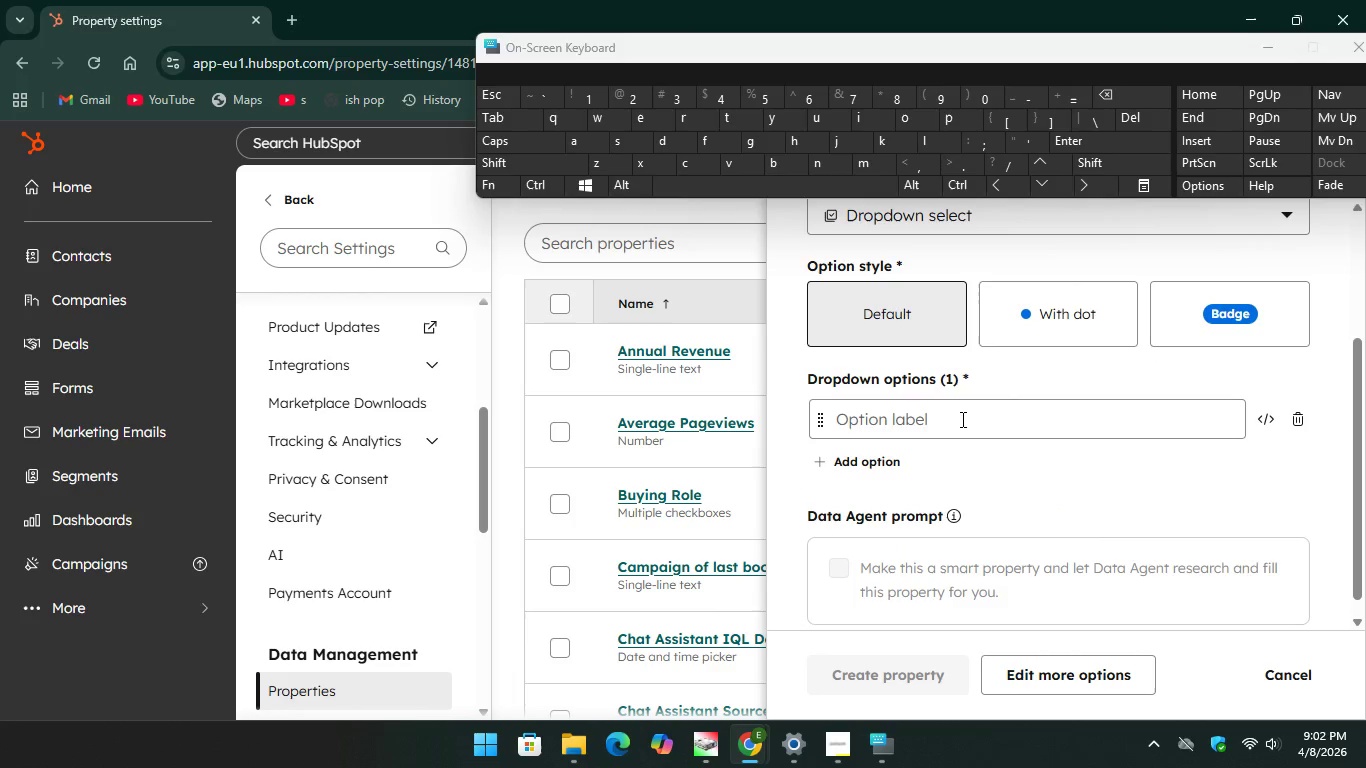 
left_click([960, 416])
 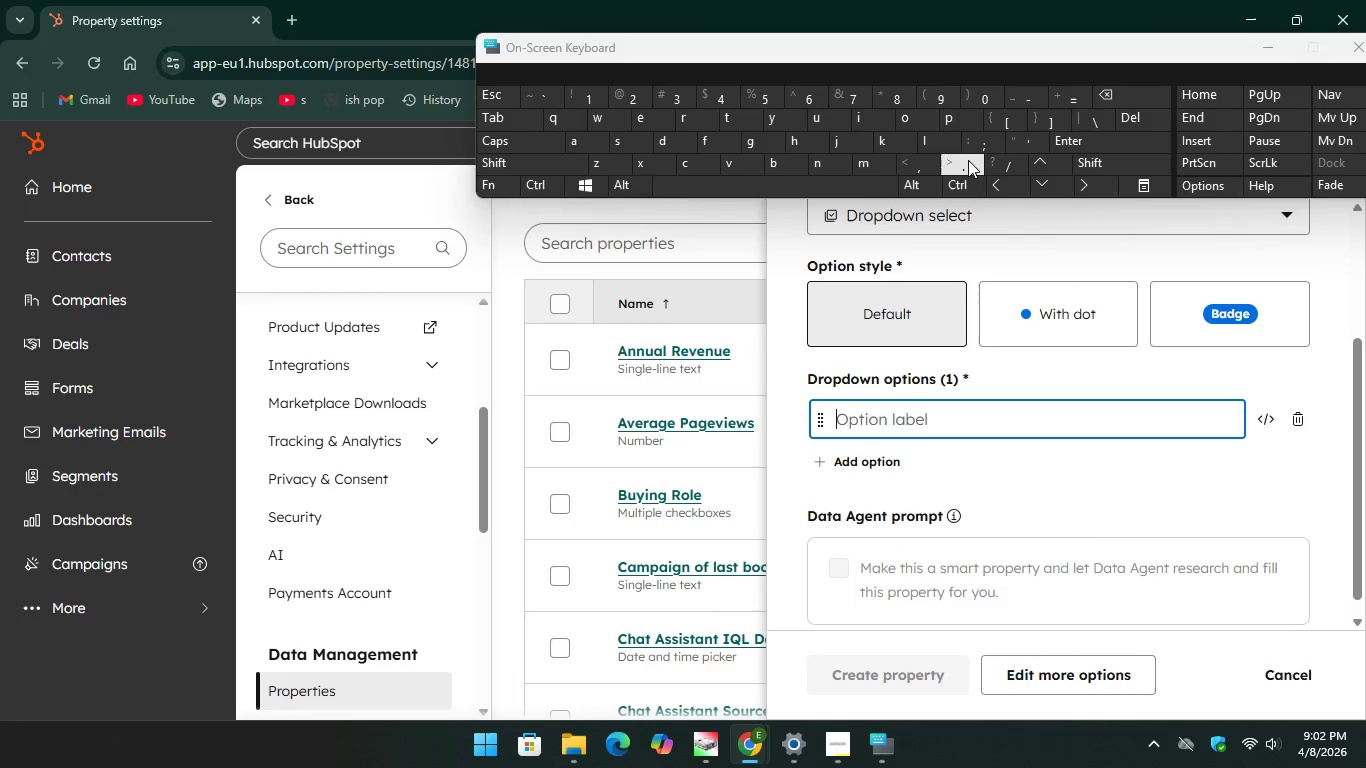 
type(location a)
 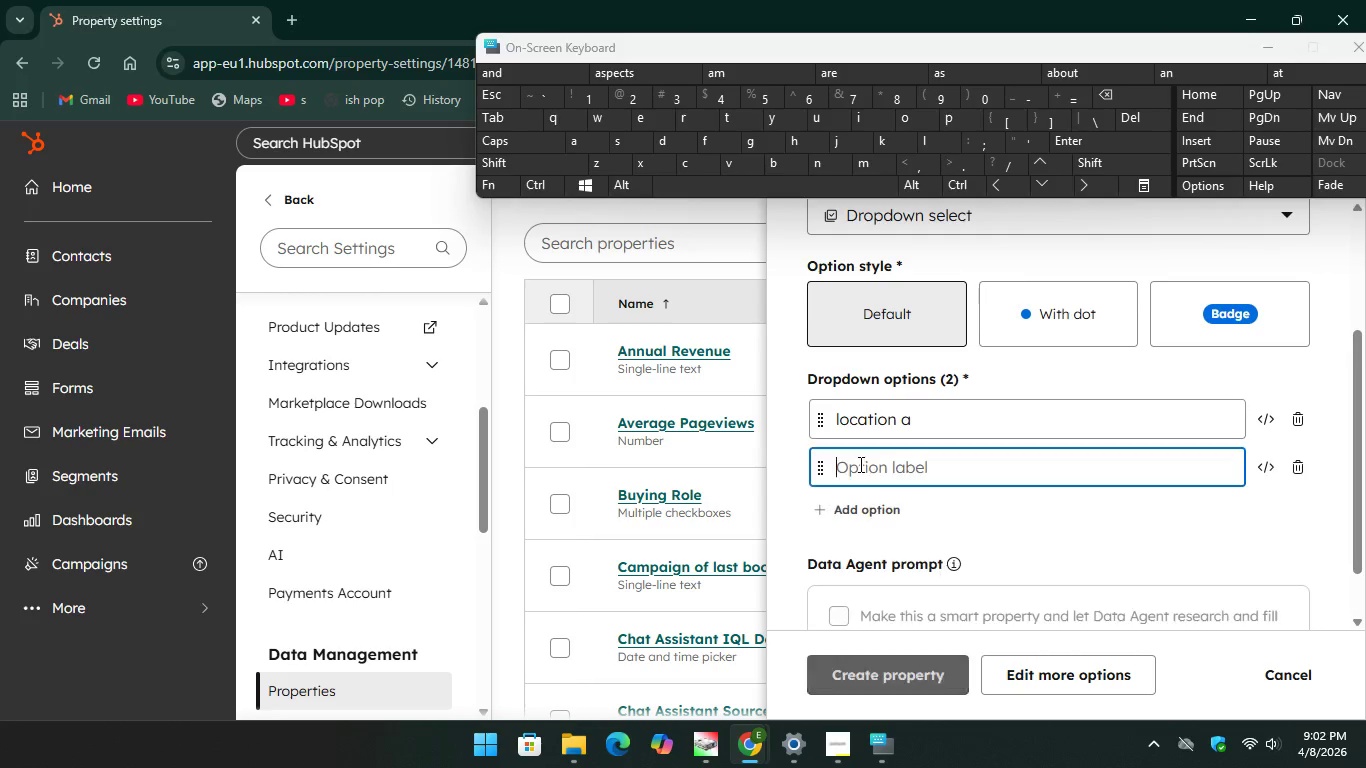 
left_click_drag(start_coordinate=[934, 420], to_coordinate=[831, 400])
 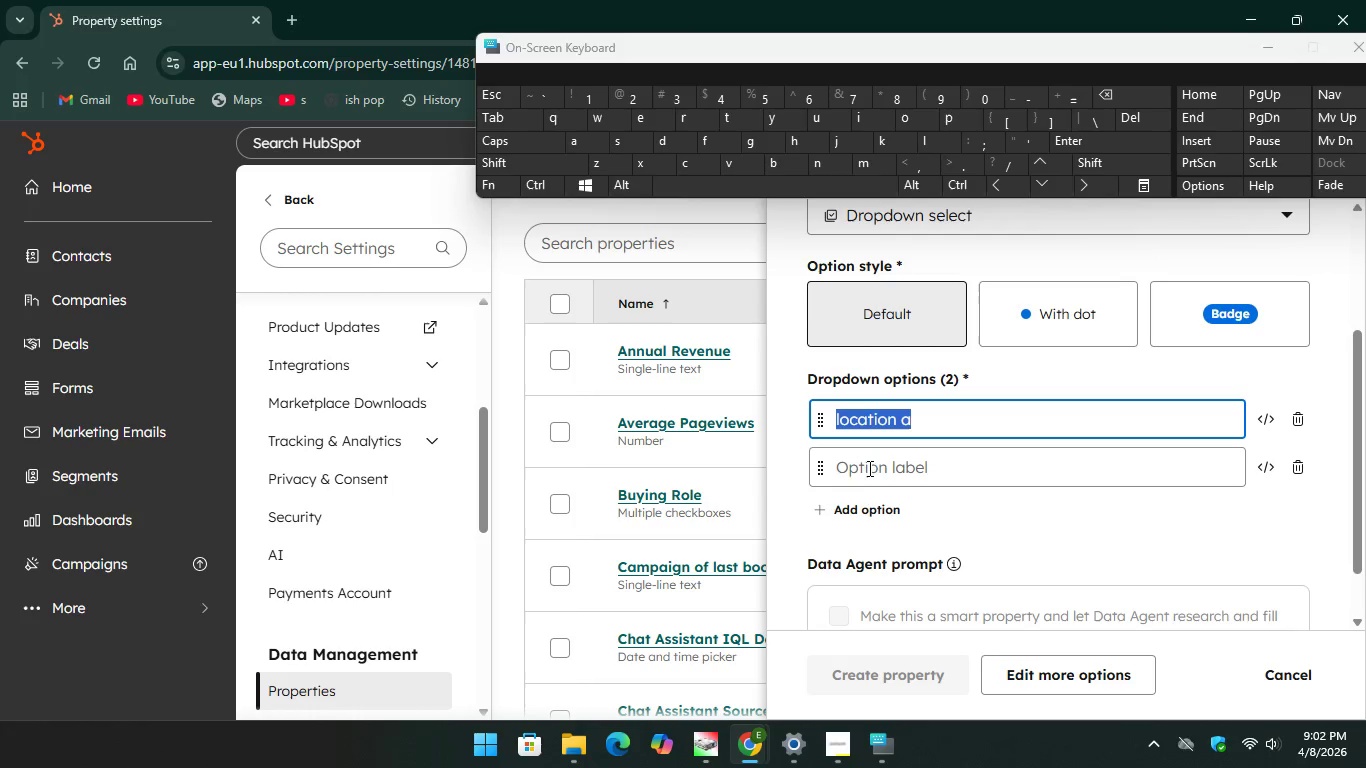 
right_click([848, 469])
 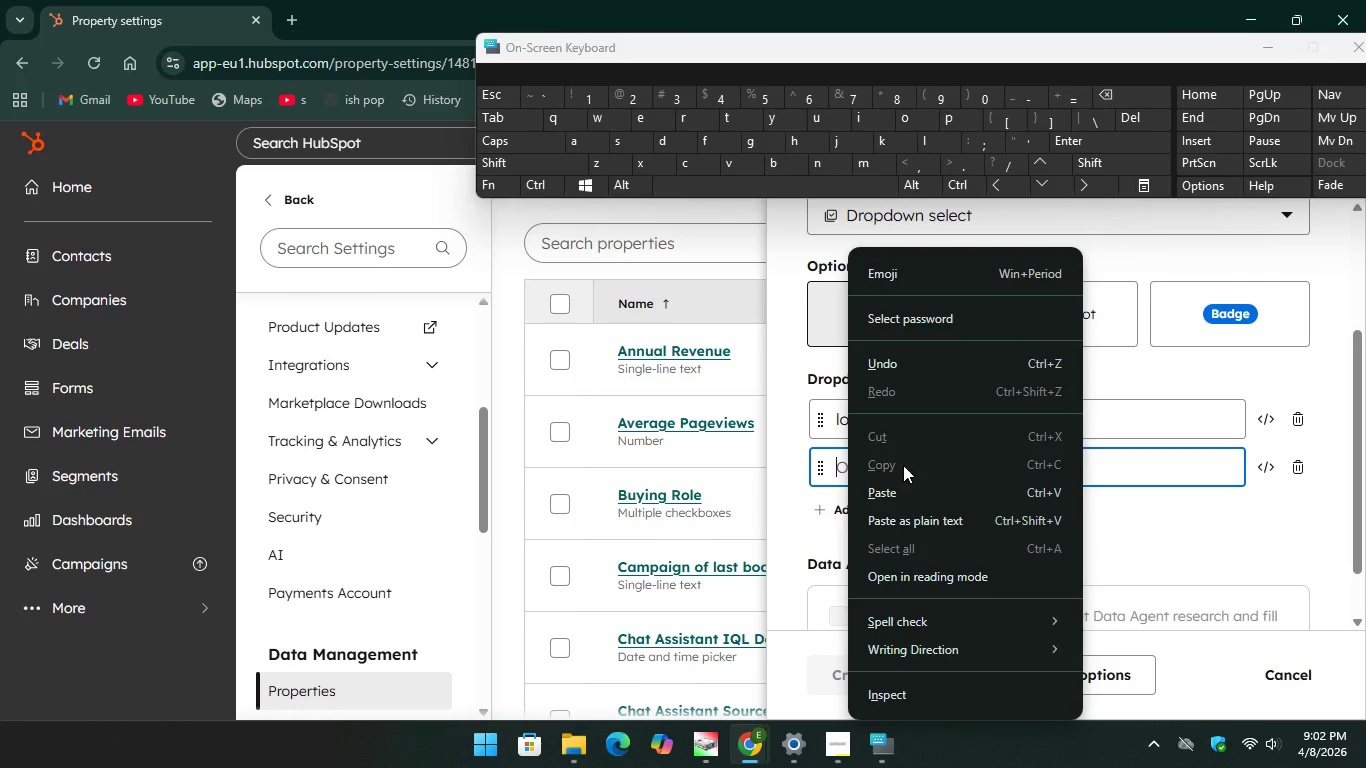 
left_click([898, 482])
 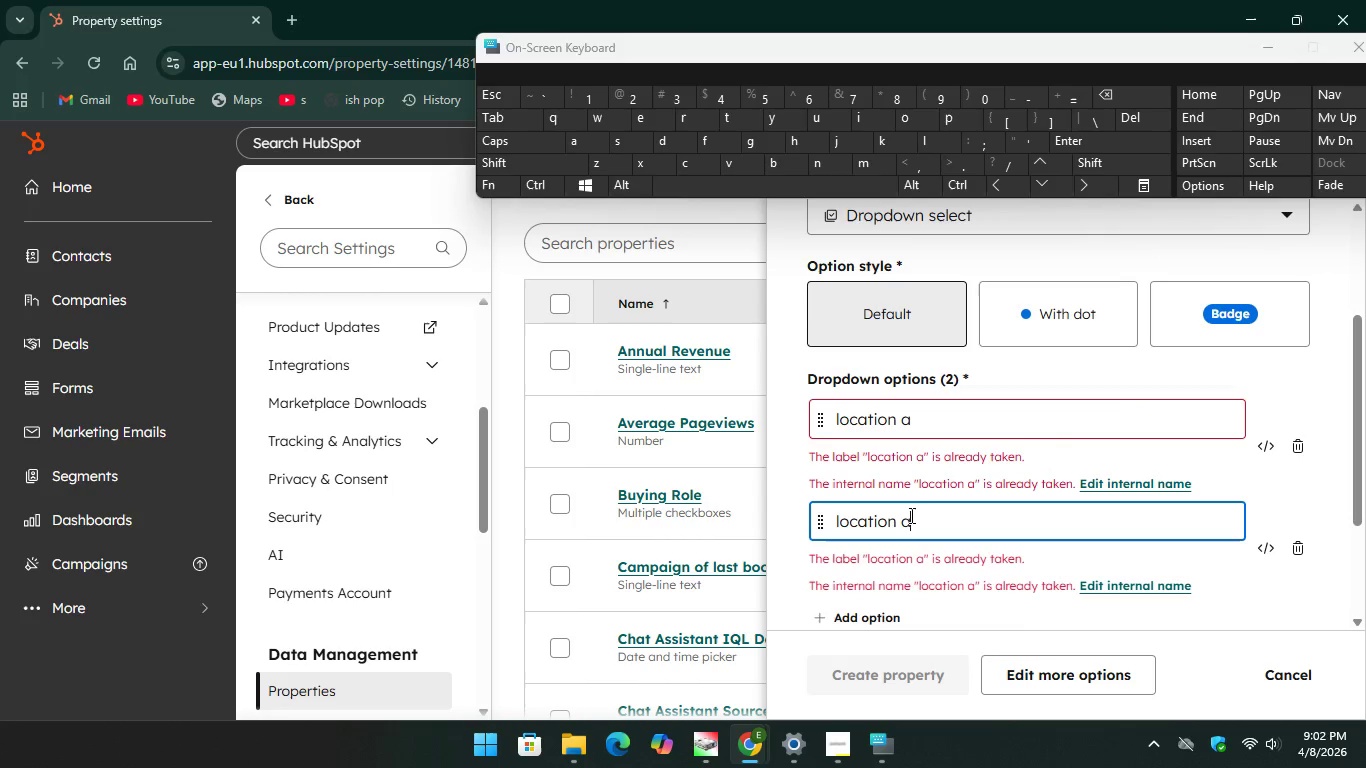 
left_click_drag(start_coordinate=[915, 525], to_coordinate=[896, 524])
 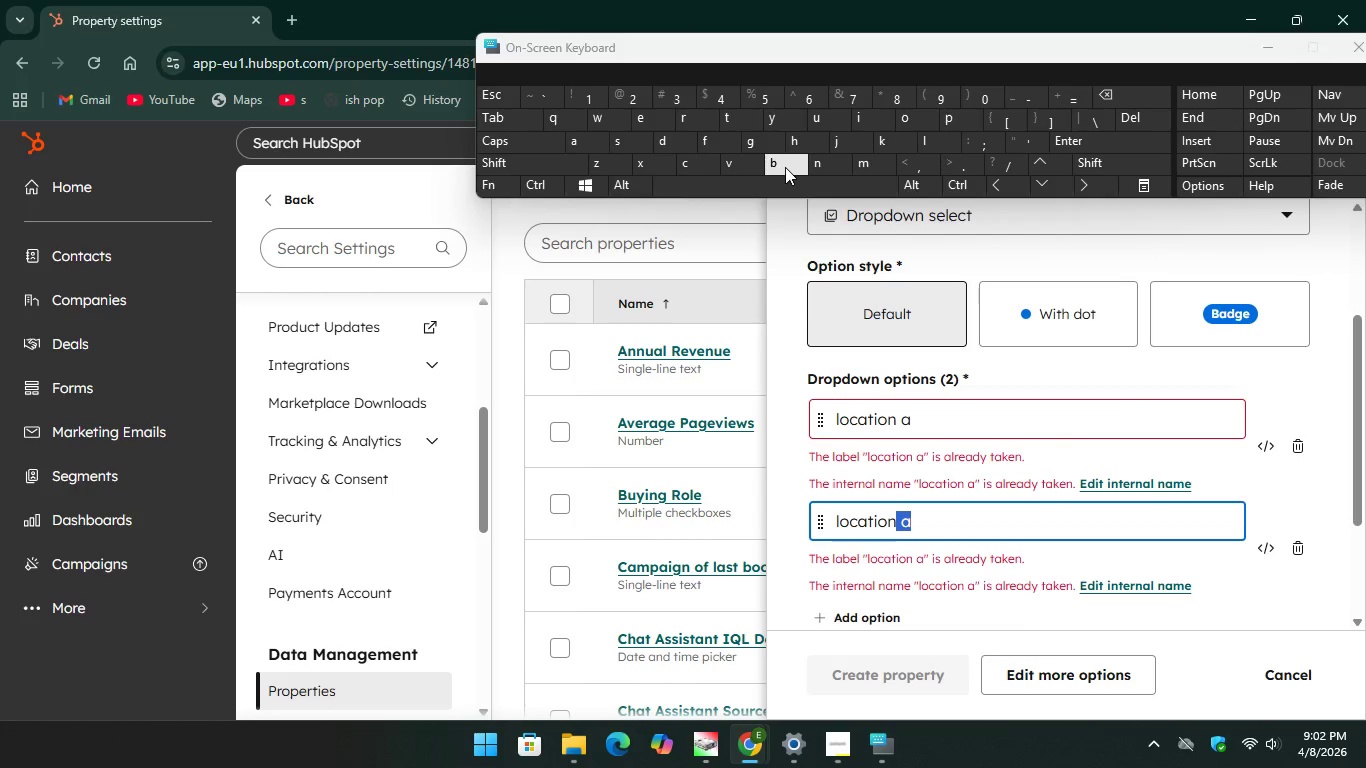 
key(B)
 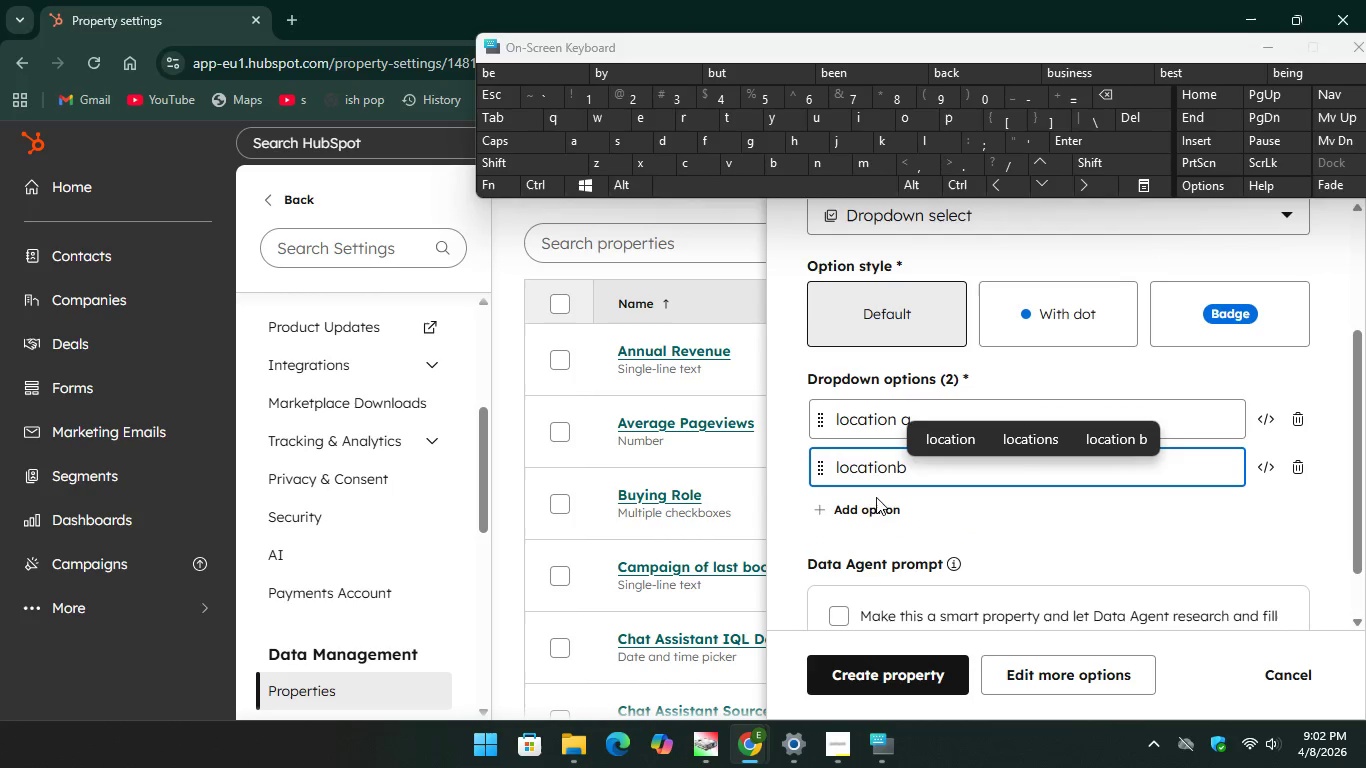 
left_click([872, 511])
 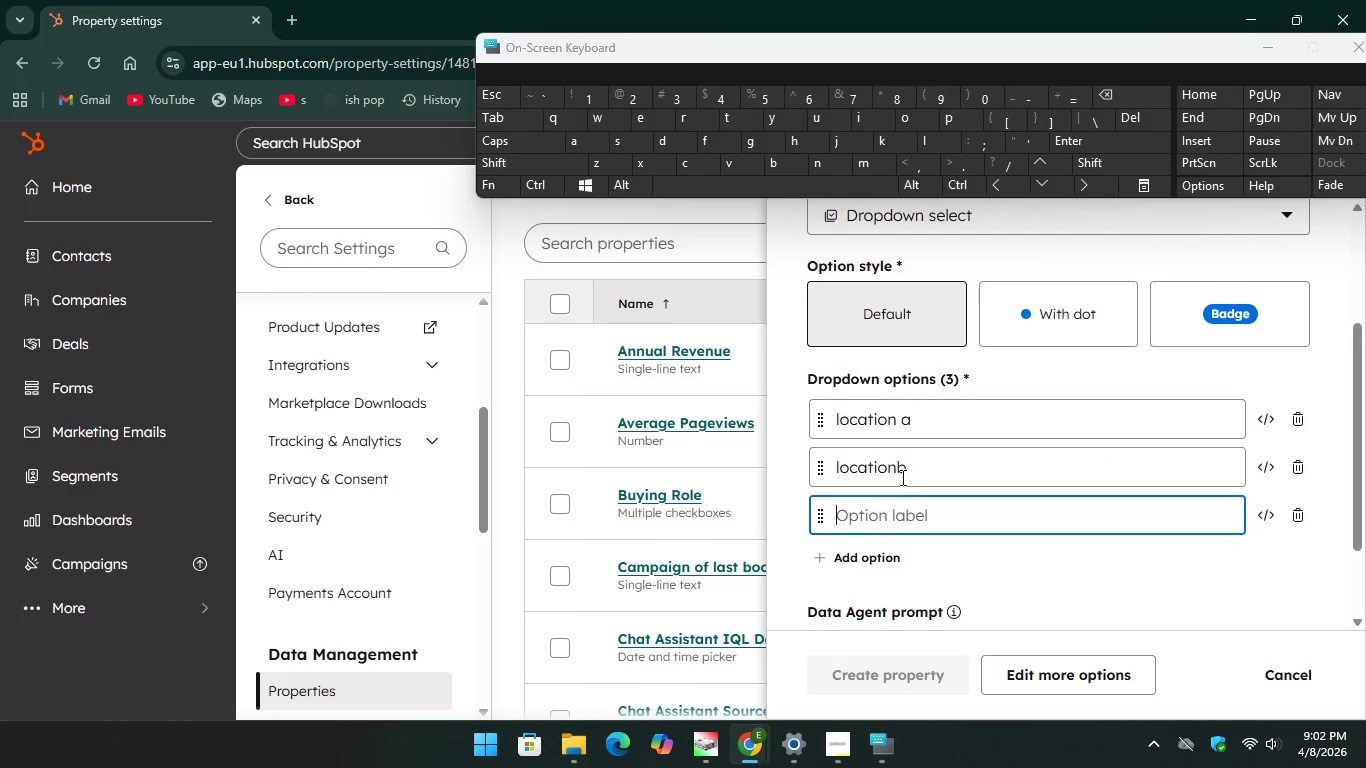 
left_click([898, 473])
 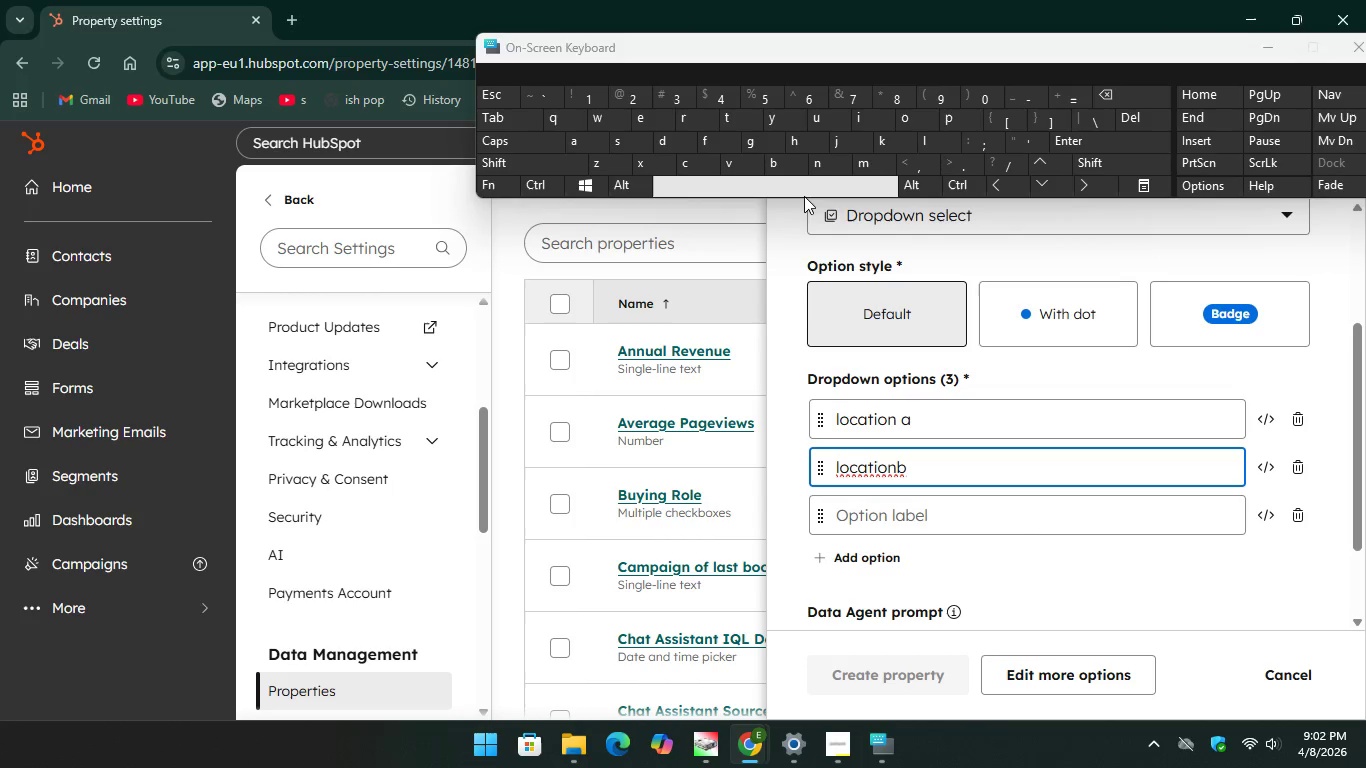 
key(Space)
 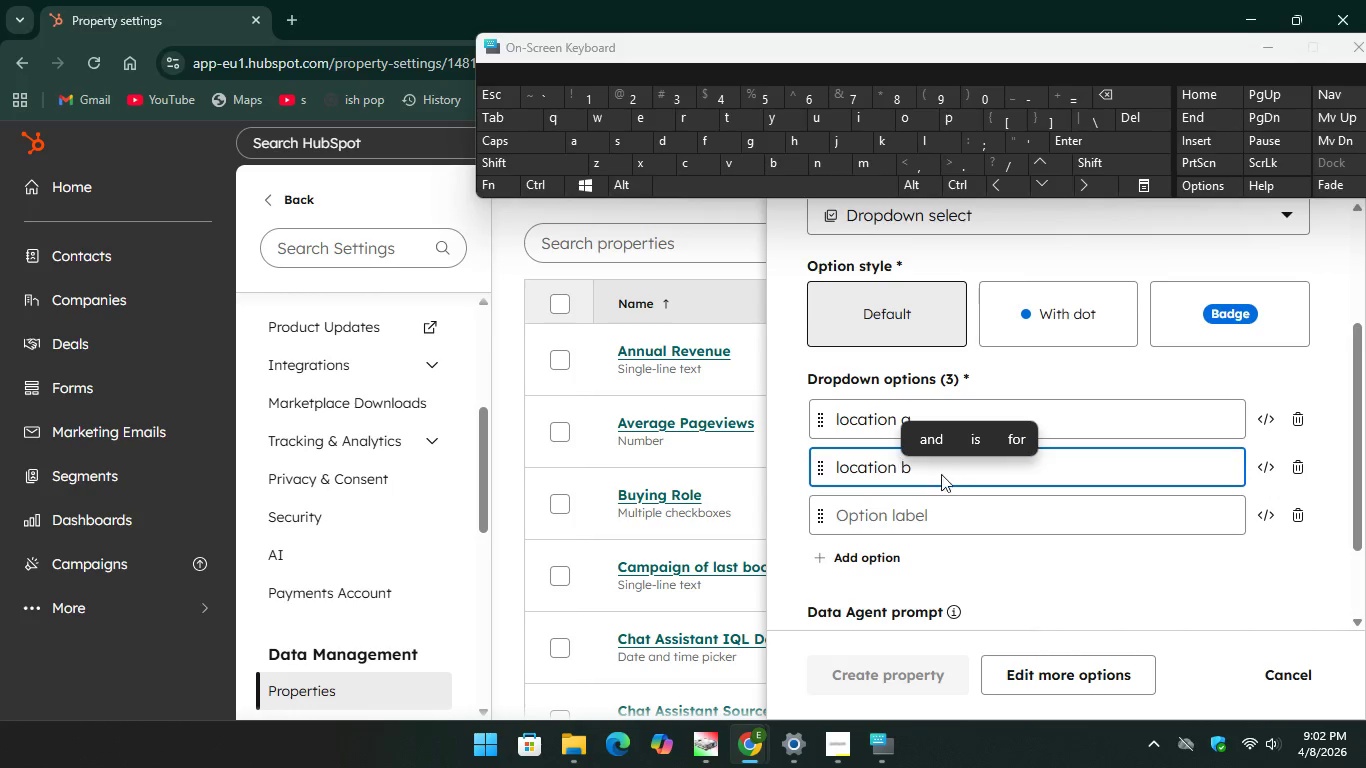 
left_click_drag(start_coordinate=[936, 470], to_coordinate=[841, 461])
 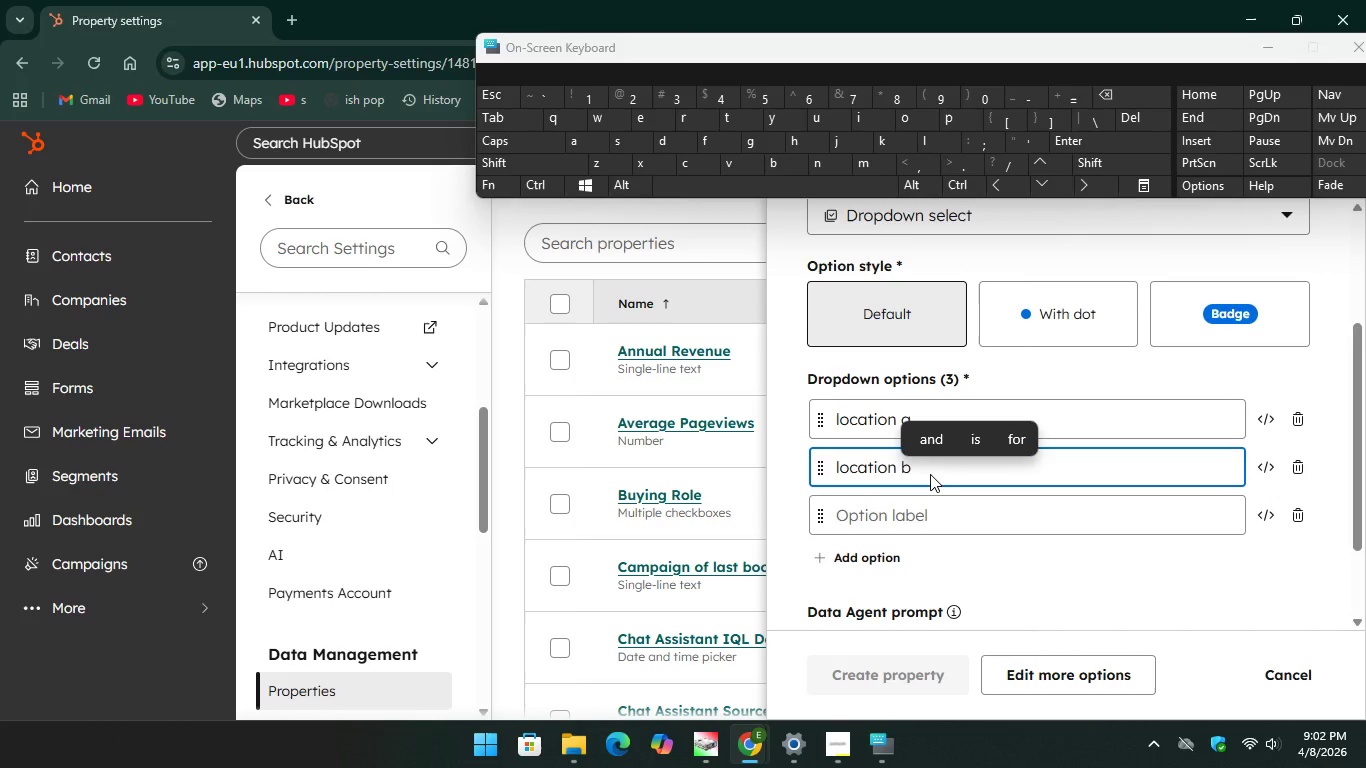 
left_click([930, 474])
 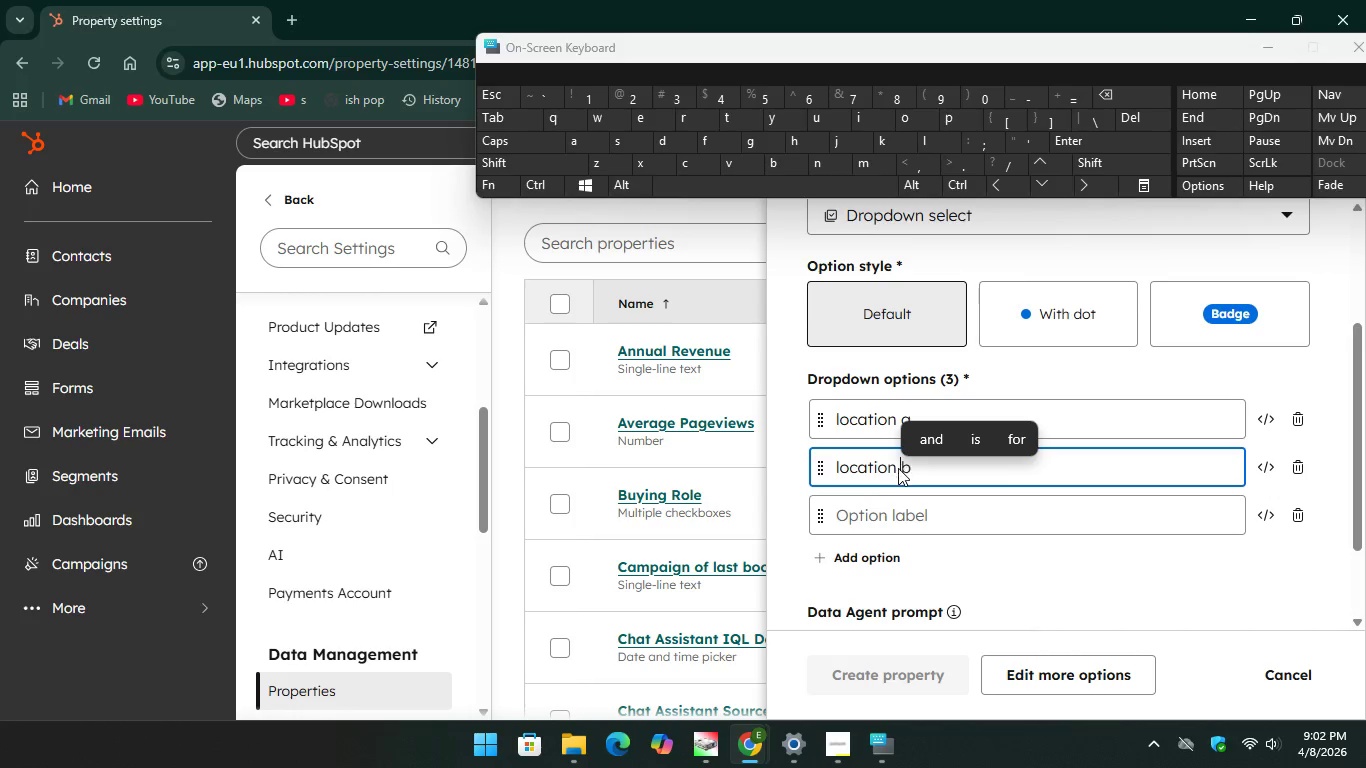 
left_click([894, 468])
 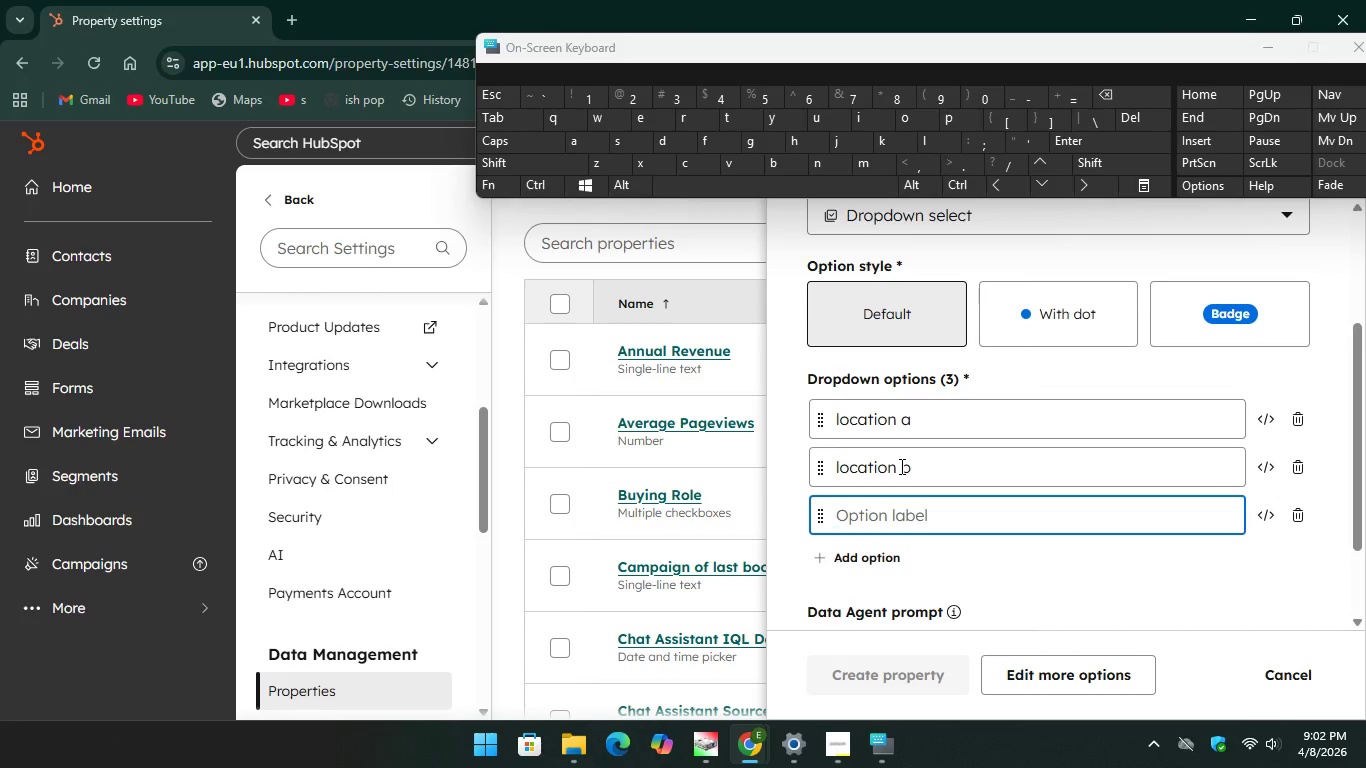 
left_click_drag(start_coordinate=[897, 467], to_coordinate=[823, 462])
 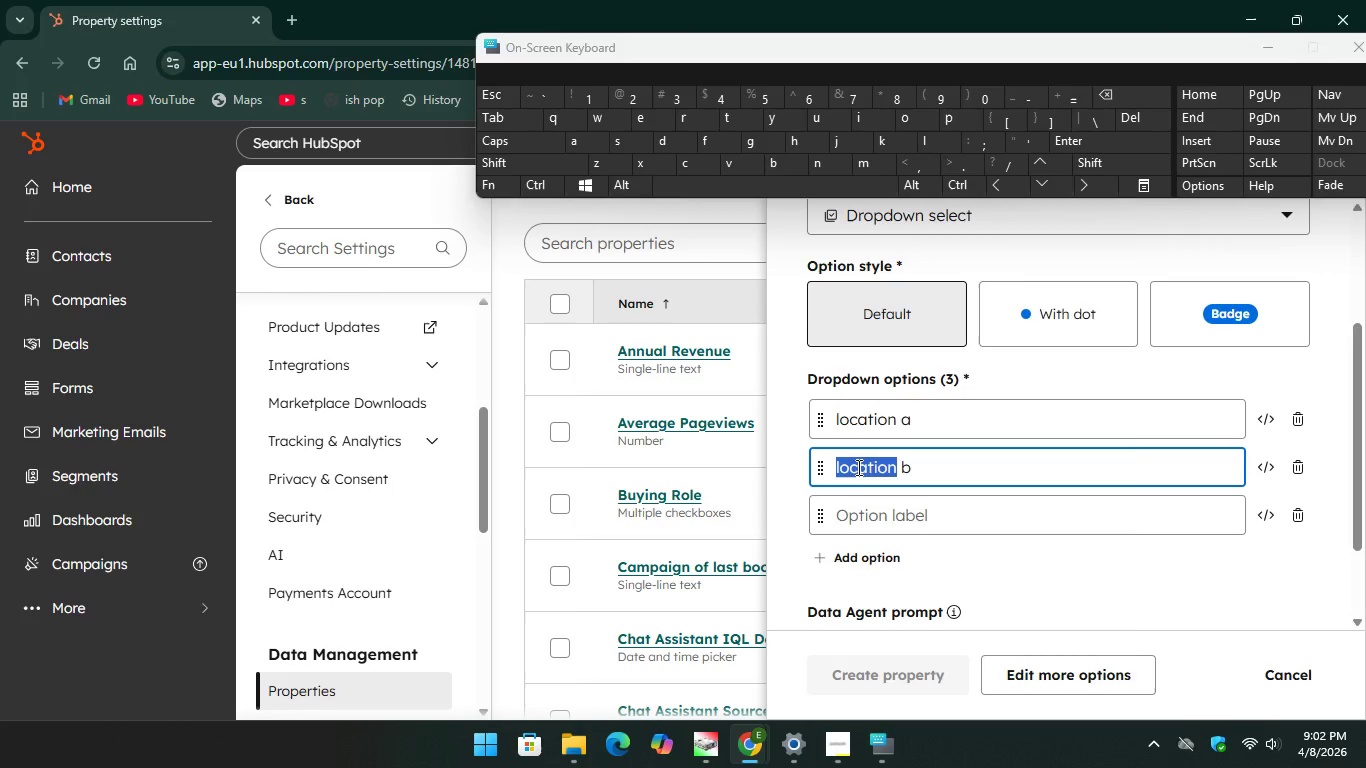 
right_click([857, 467])
 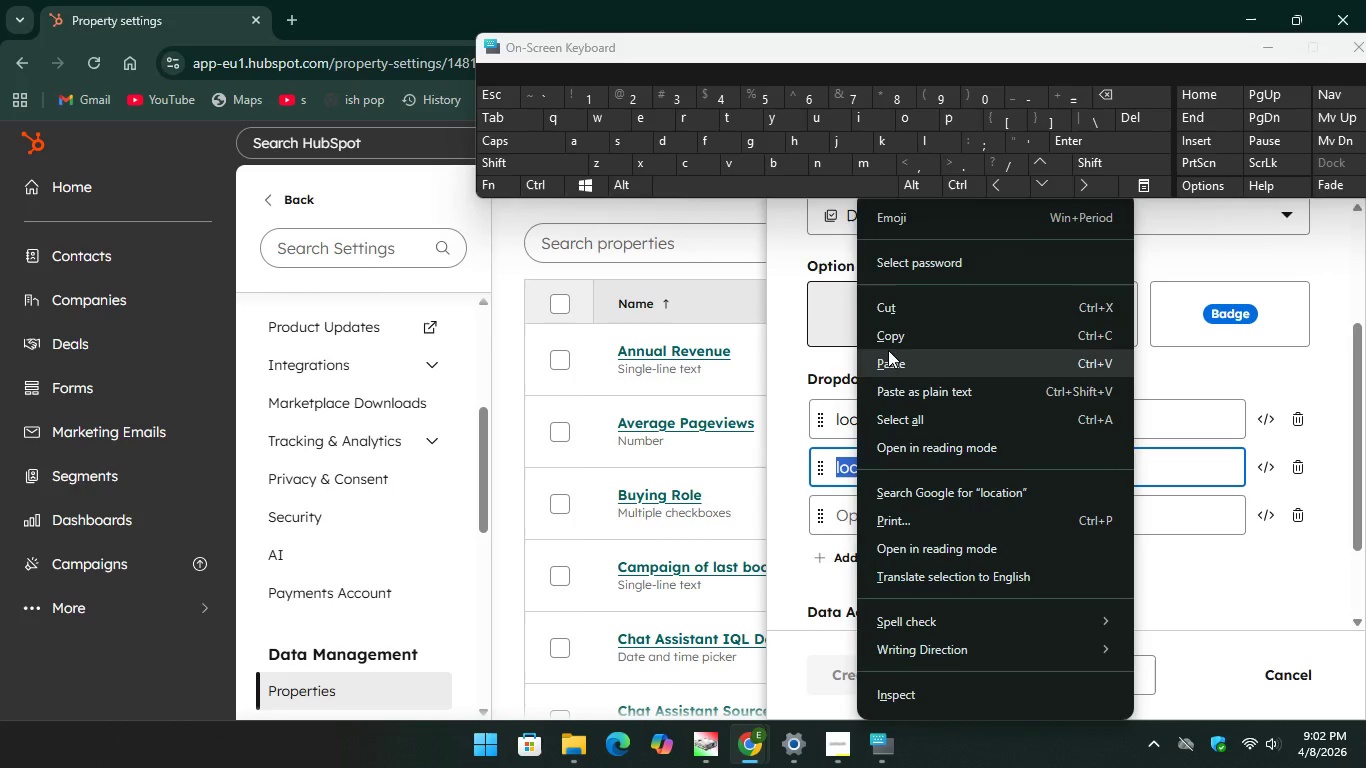 
left_click([892, 339])
 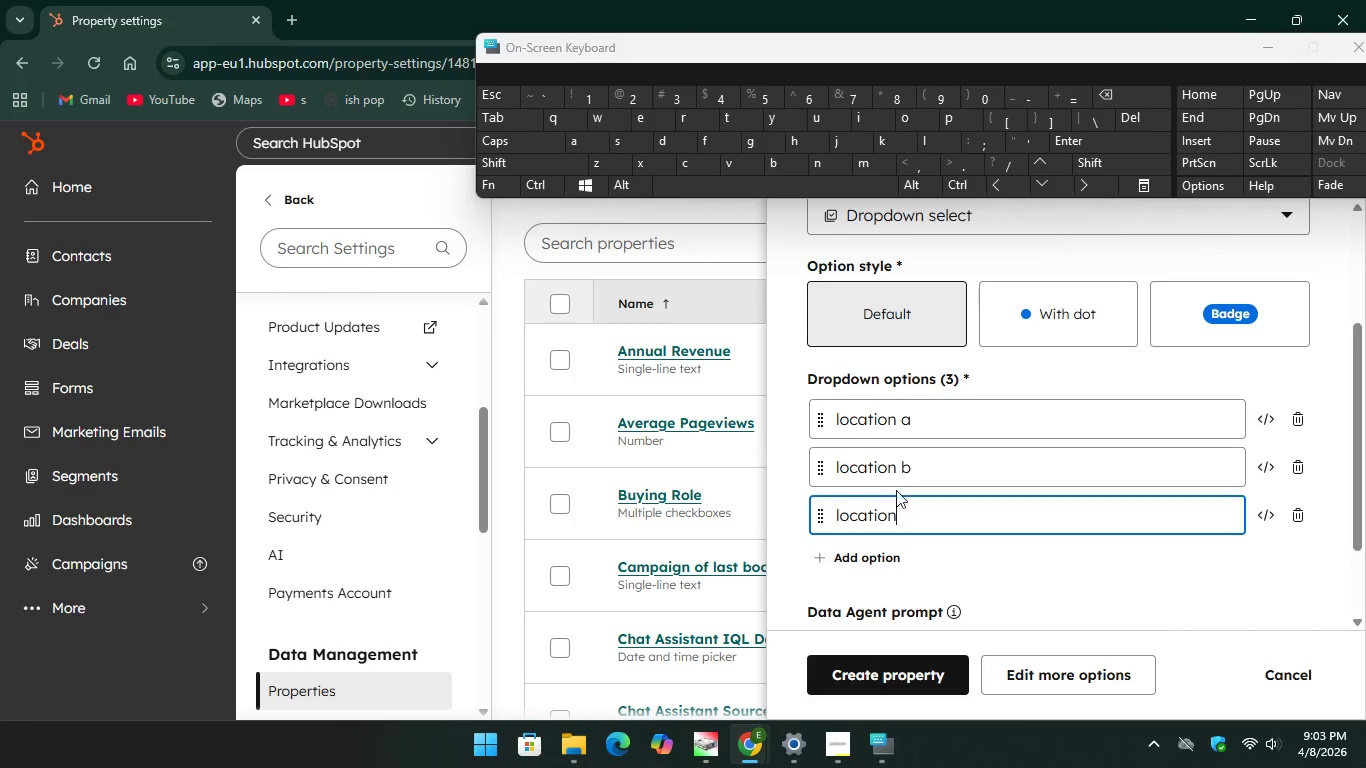 
key(Space)
 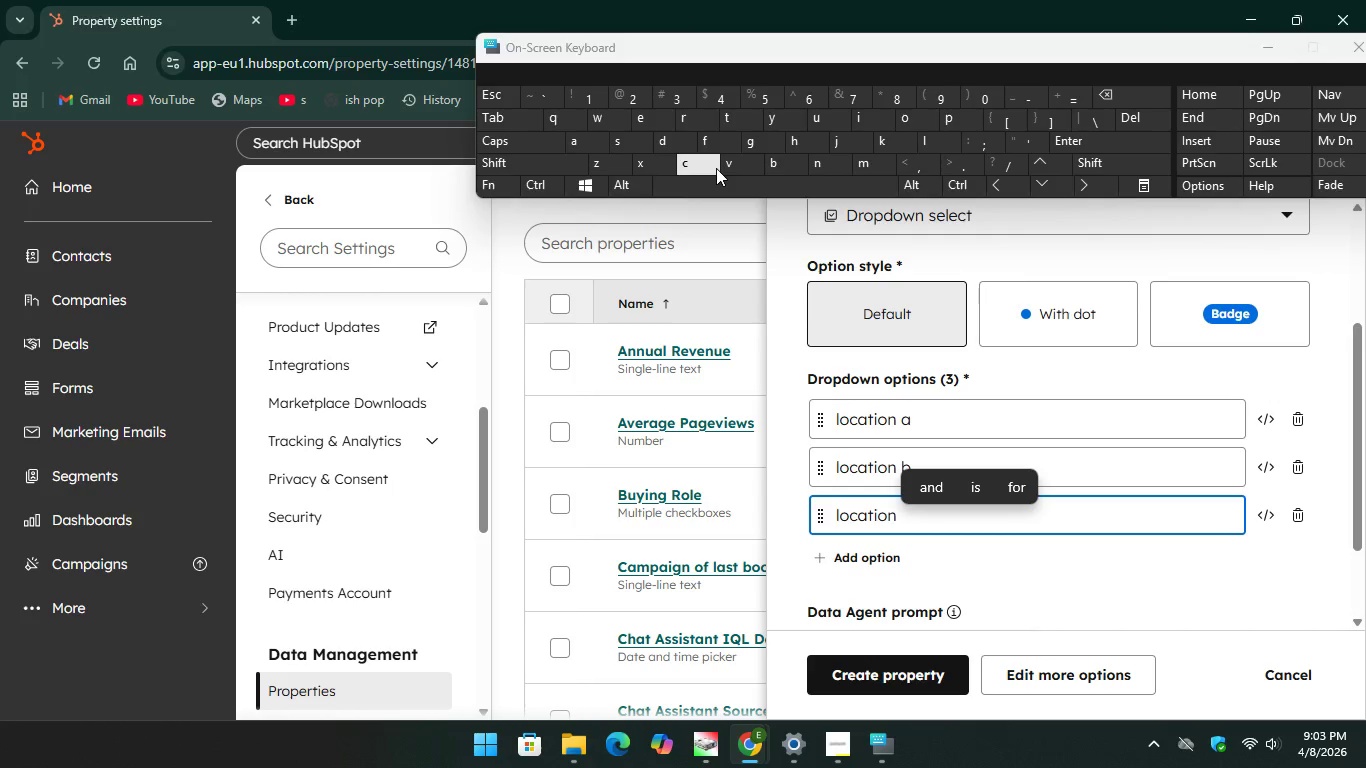 
key(C)
 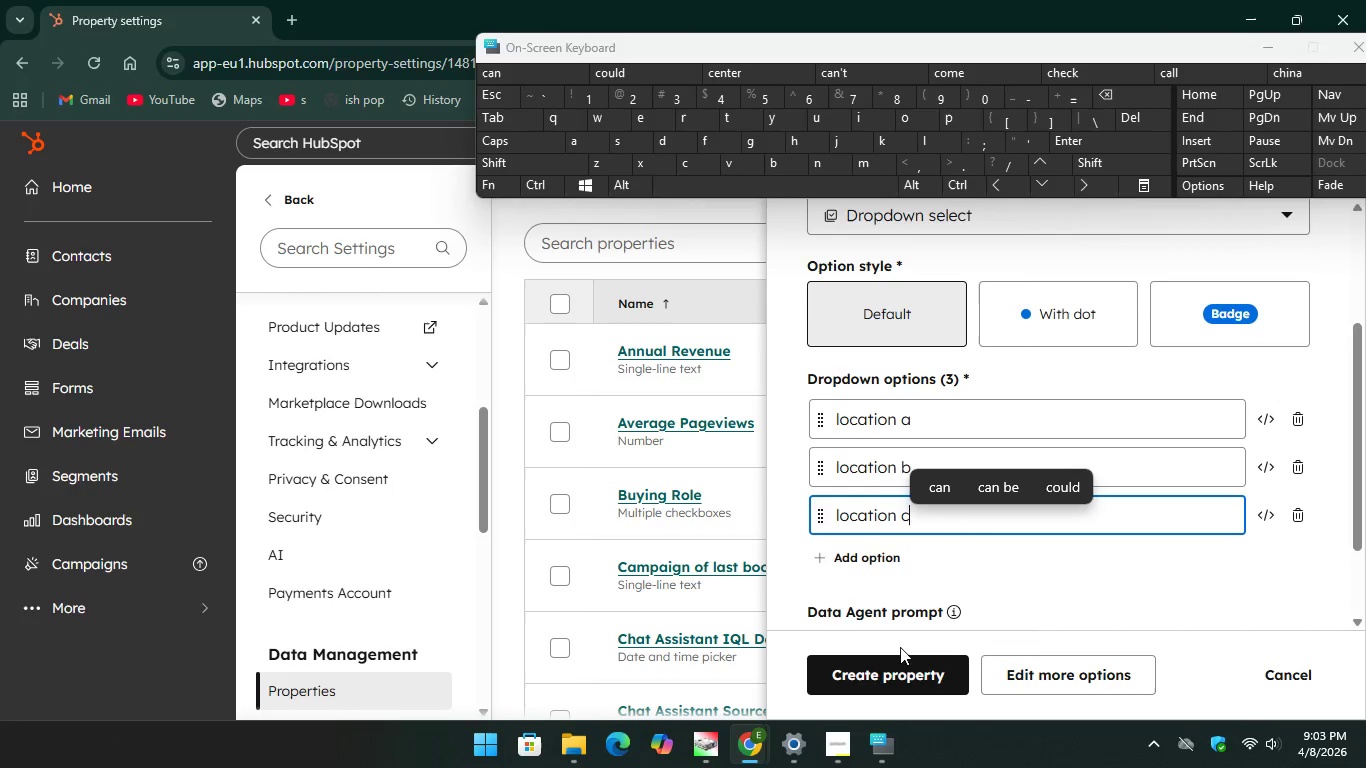 
left_click([896, 671])
 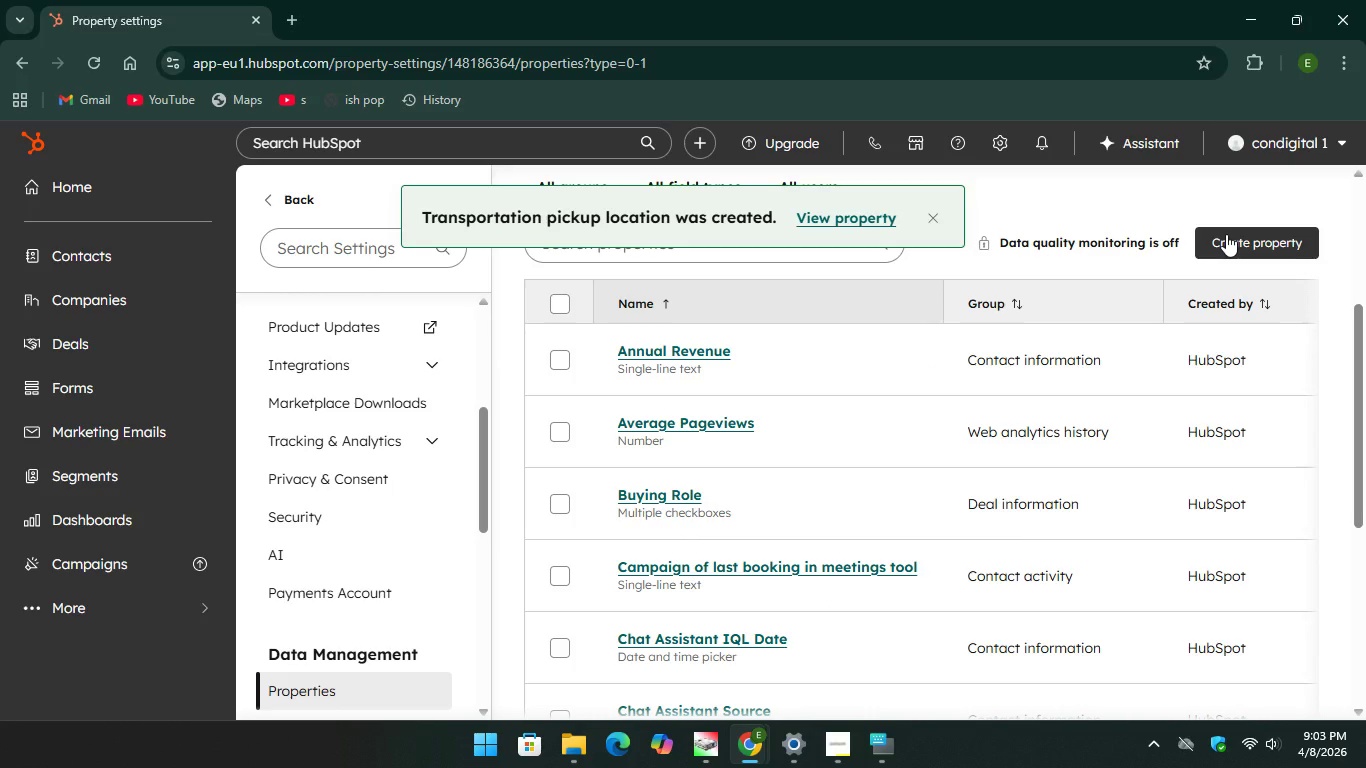 
wait(8.11)
 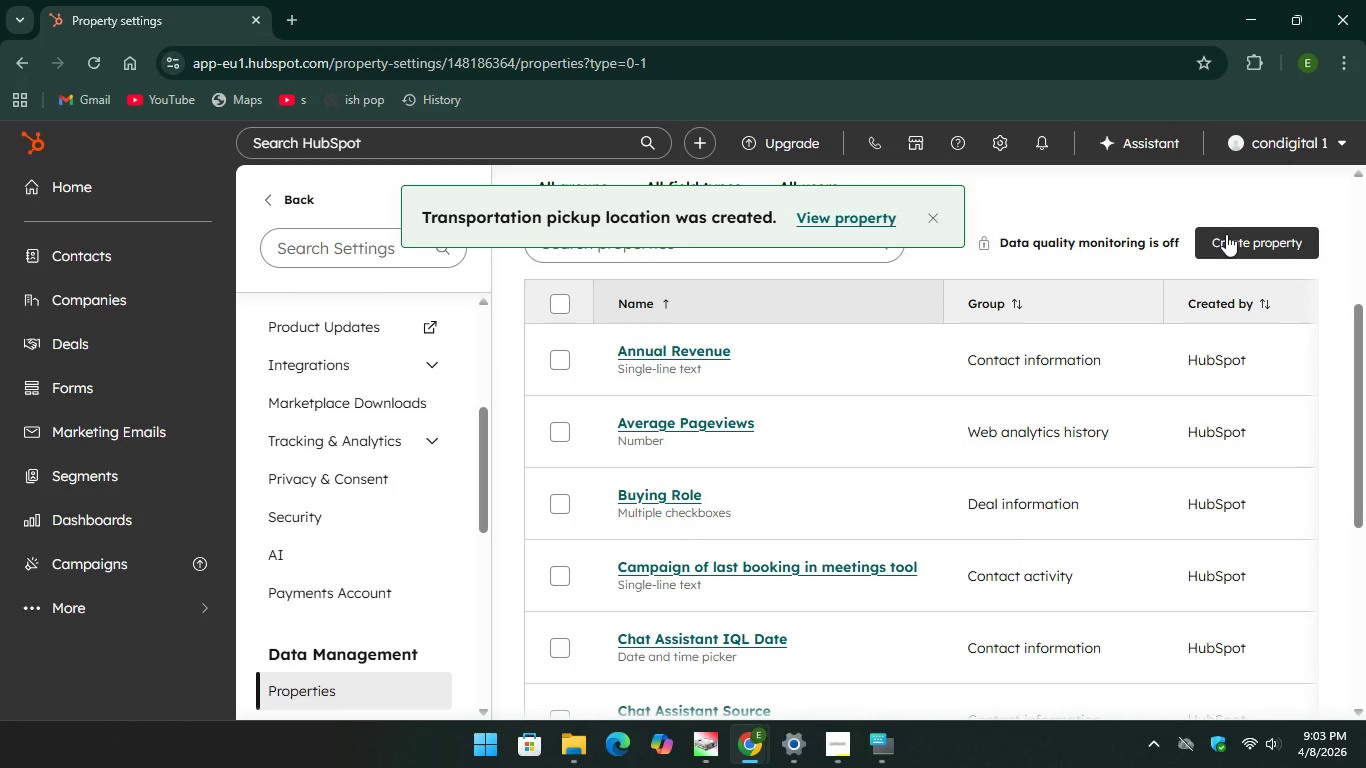 
left_click([1236, 245])
 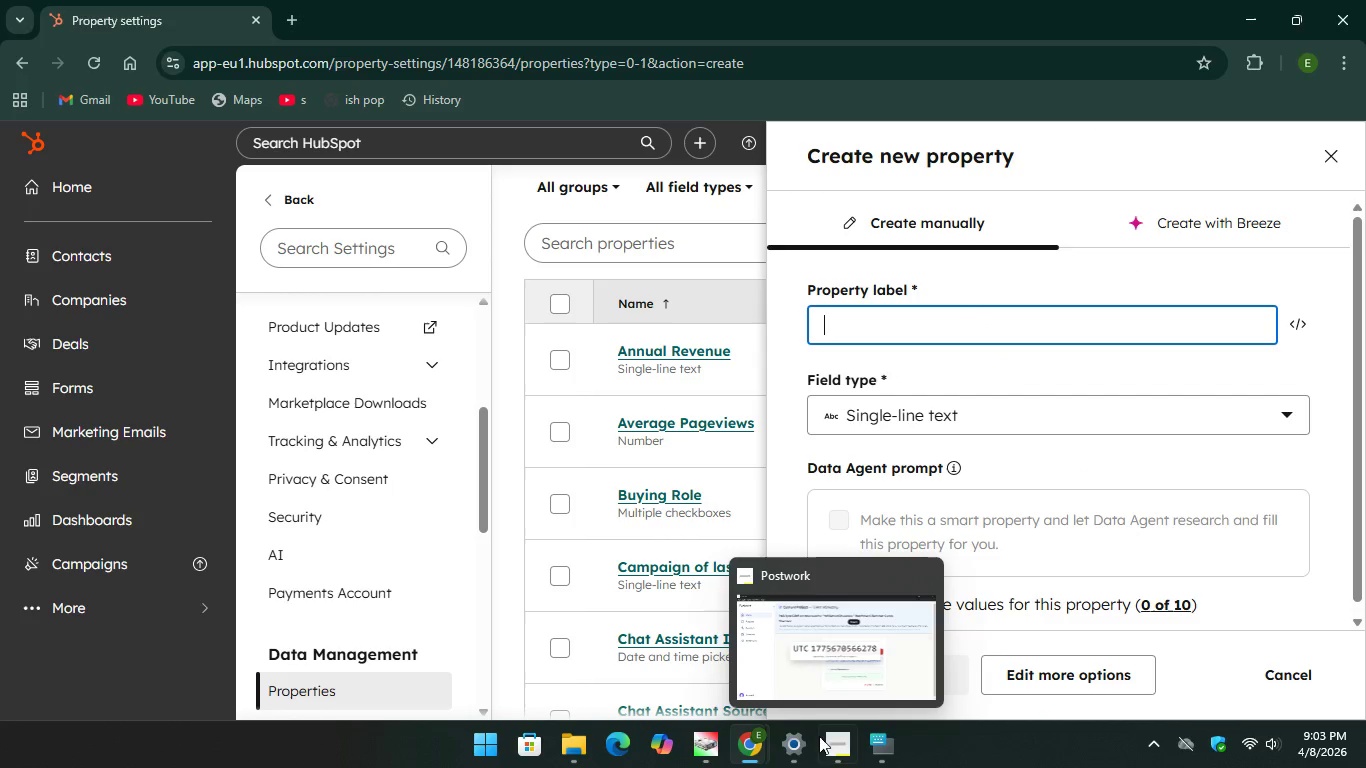 
left_click([887, 753])
 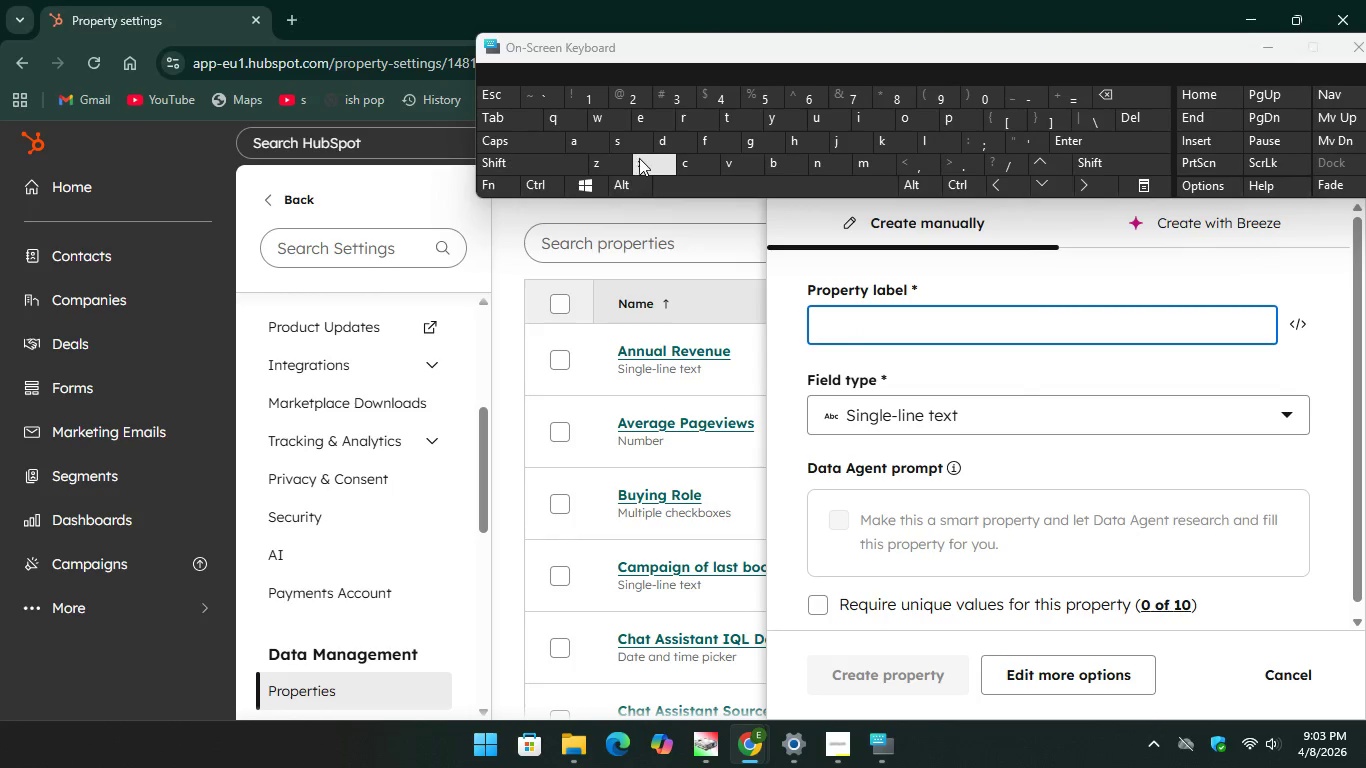 
type(star)
key(Backspace)
type(tus)
 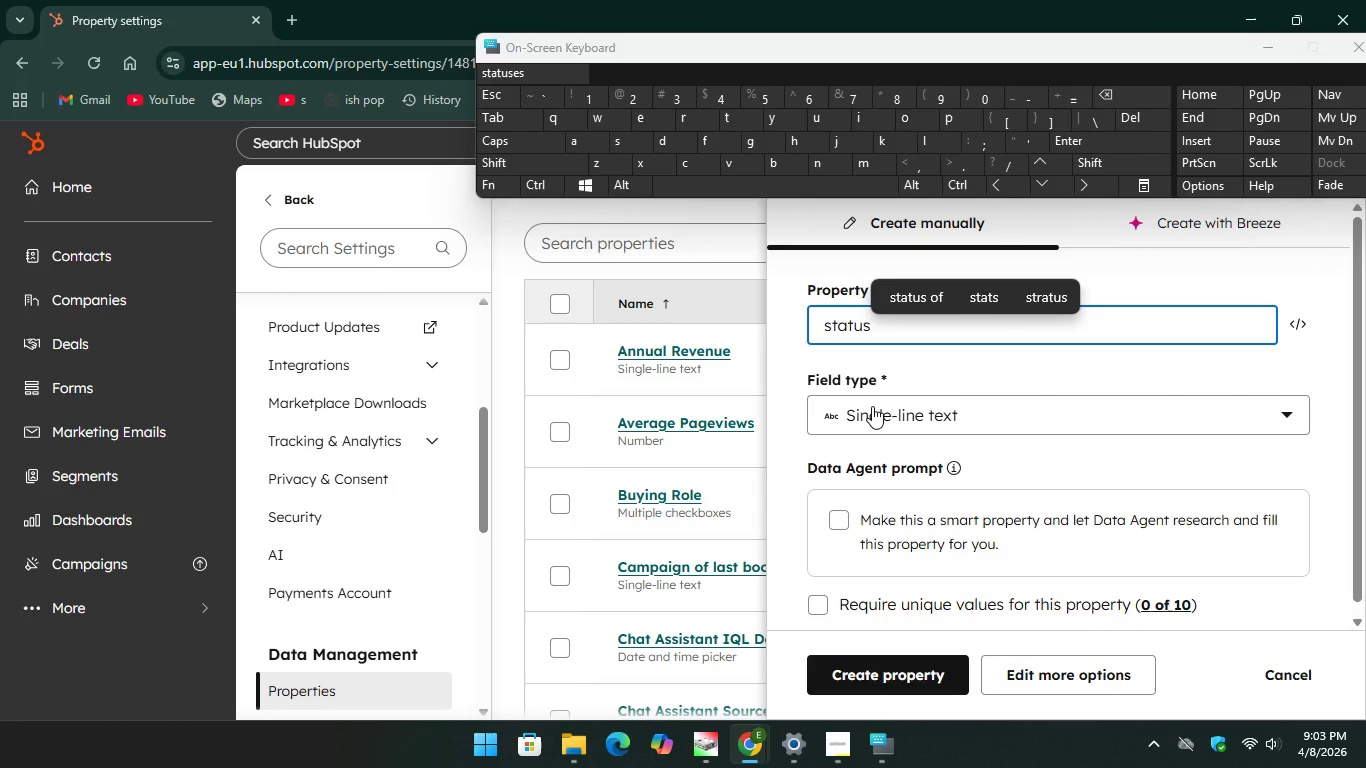 
left_click([872, 406])
 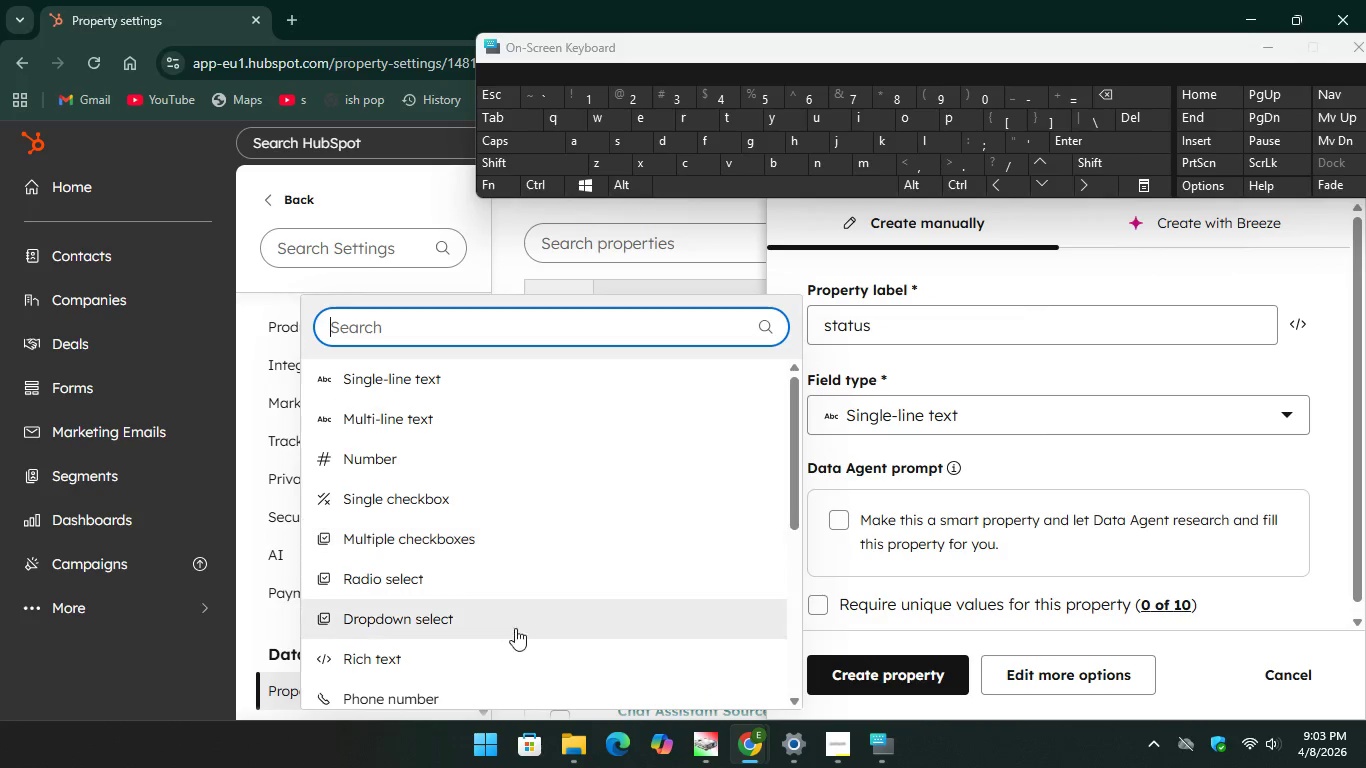 
left_click([507, 634])
 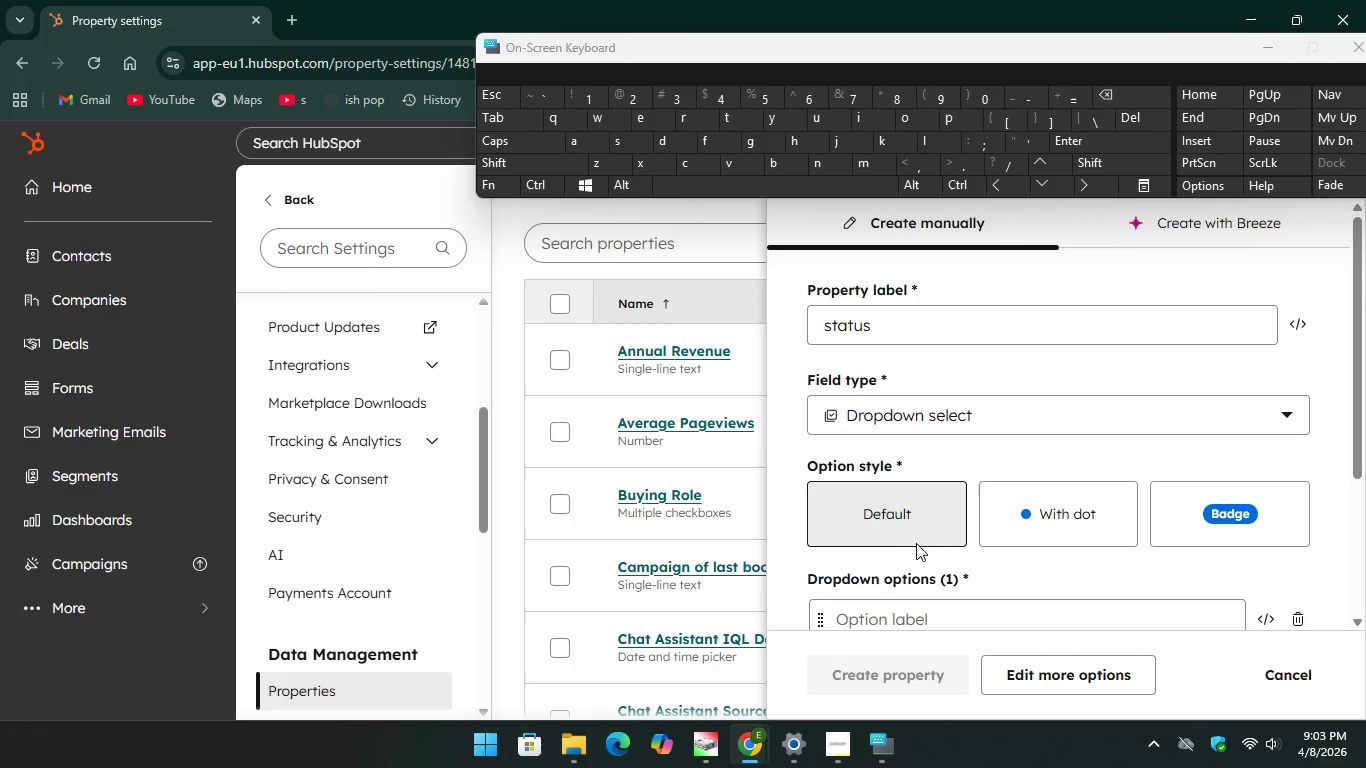 
scroll: coordinate [925, 536], scroll_direction: down, amount: 1.0
 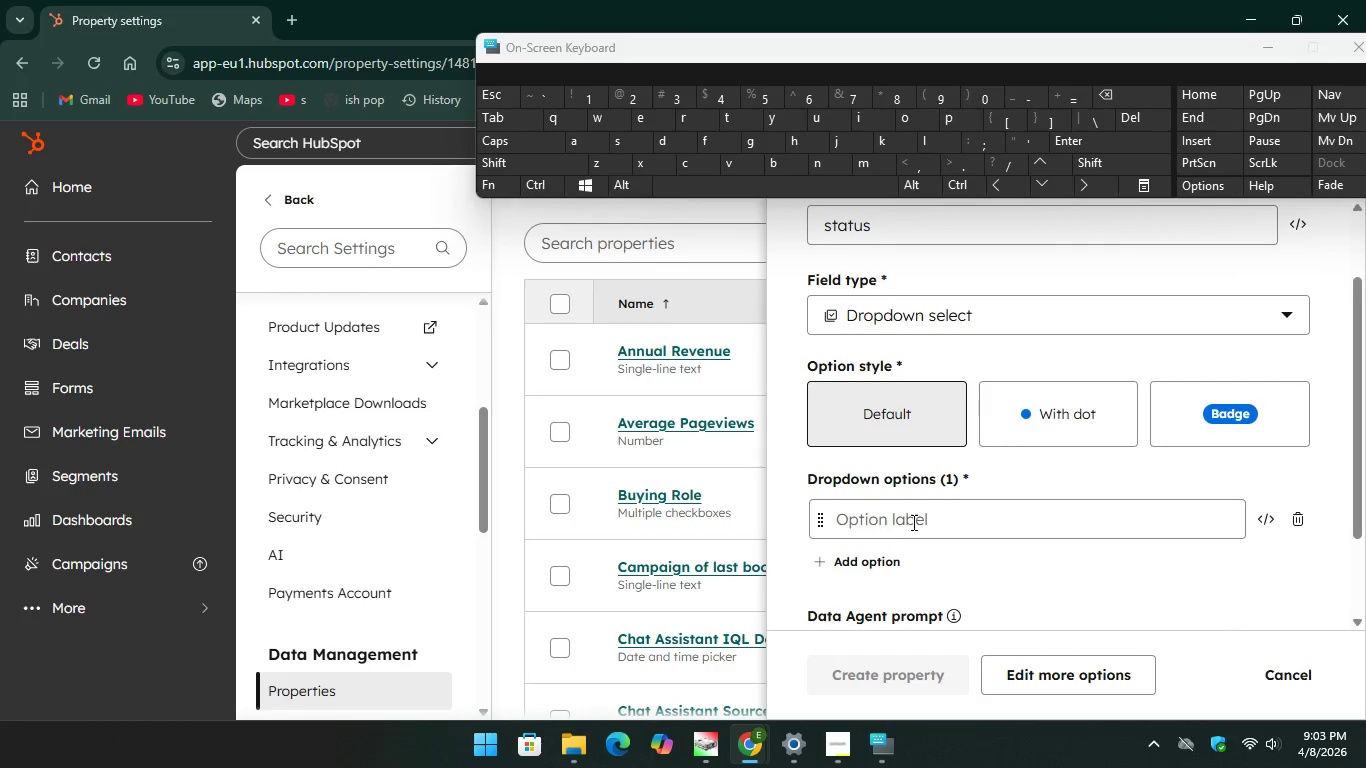 
left_click([912, 522])
 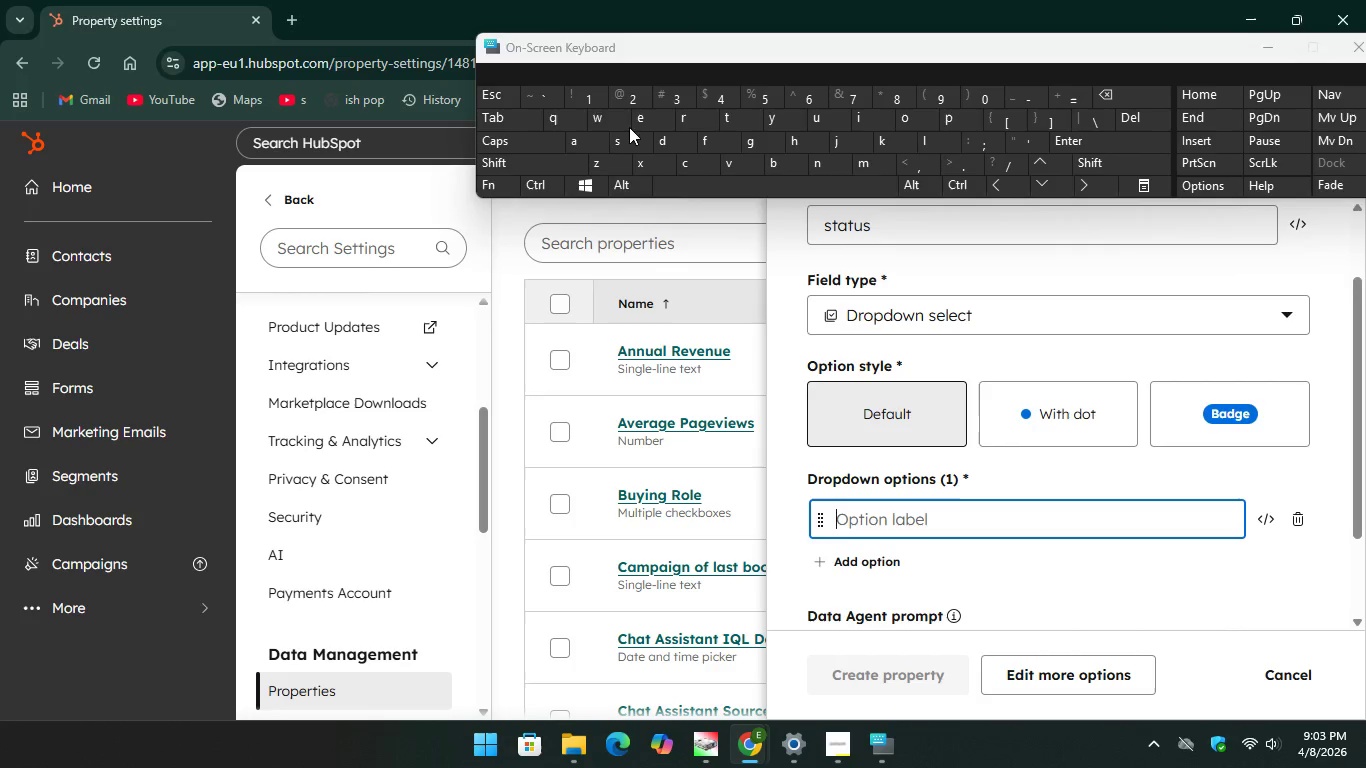 
type(waitl)
 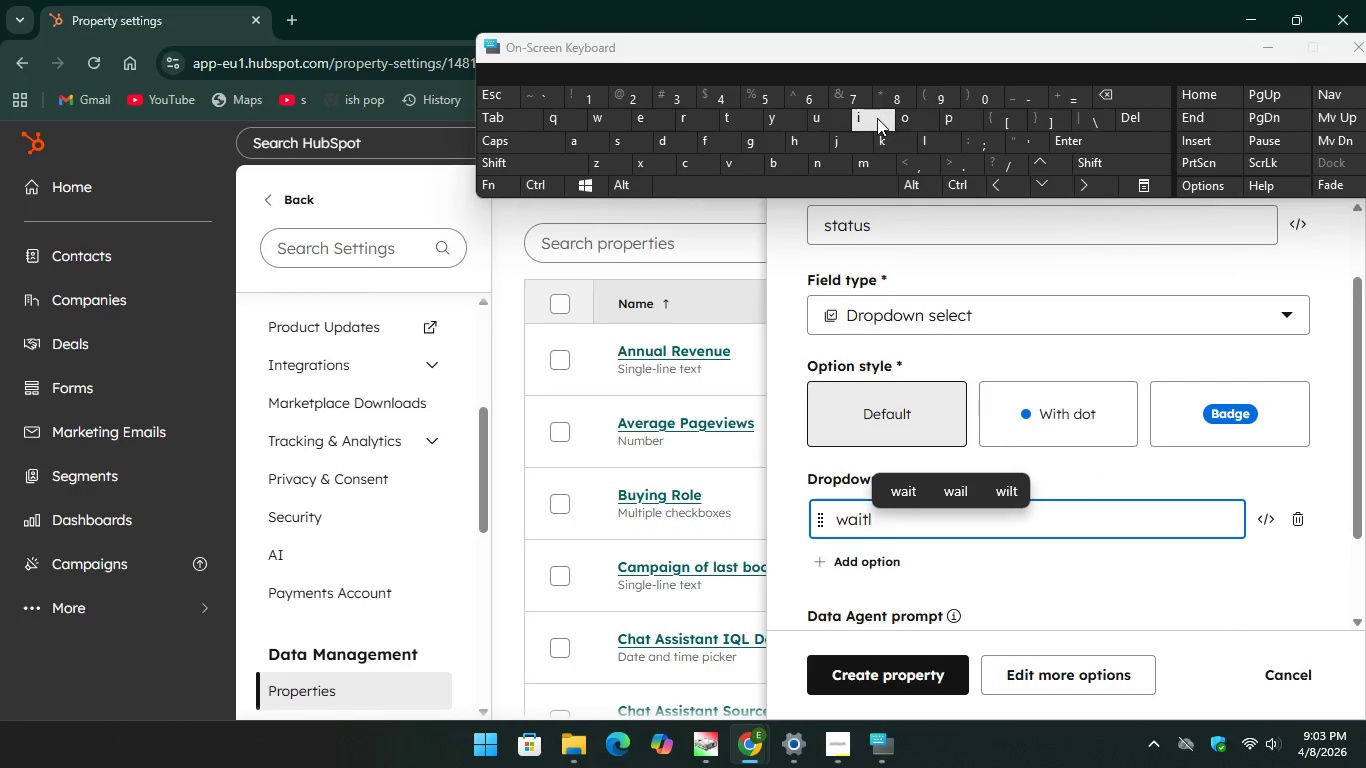 
type(isted)
 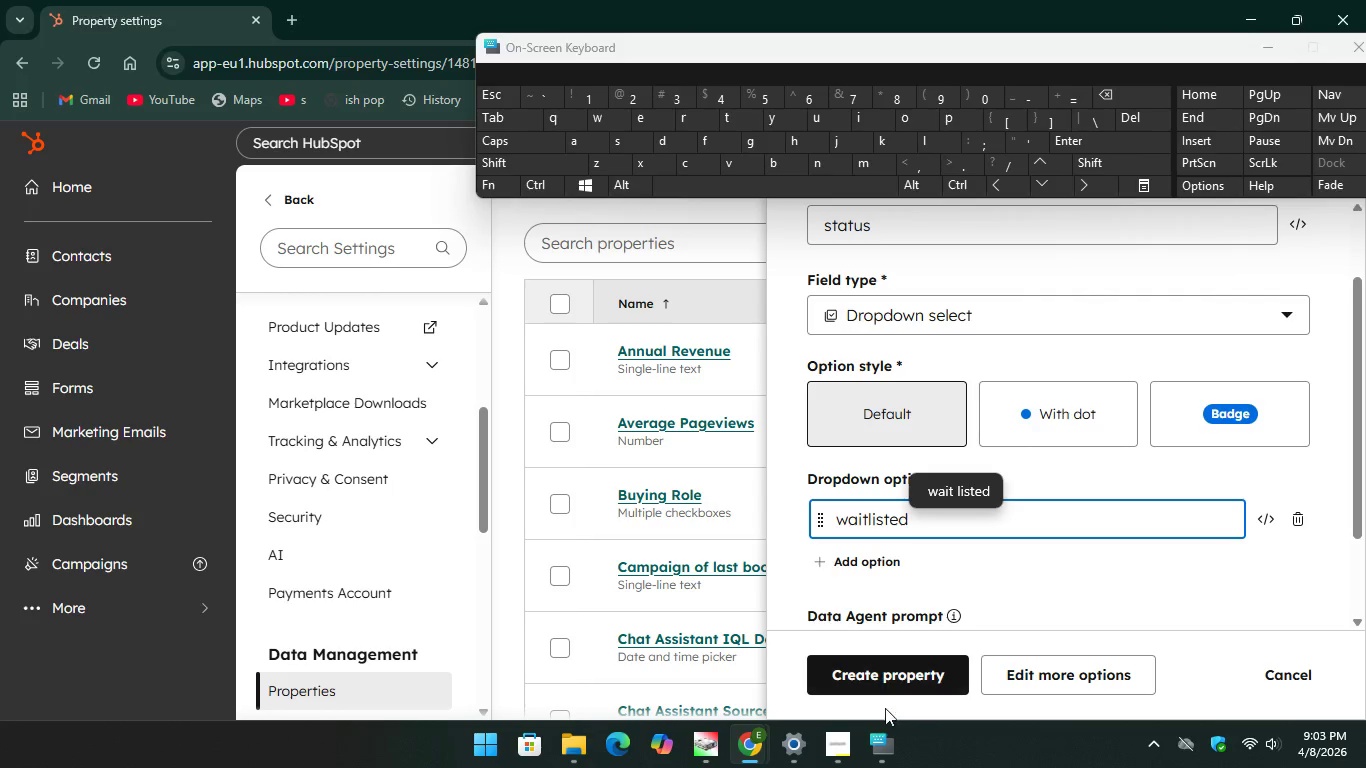 
left_click([865, 557])
 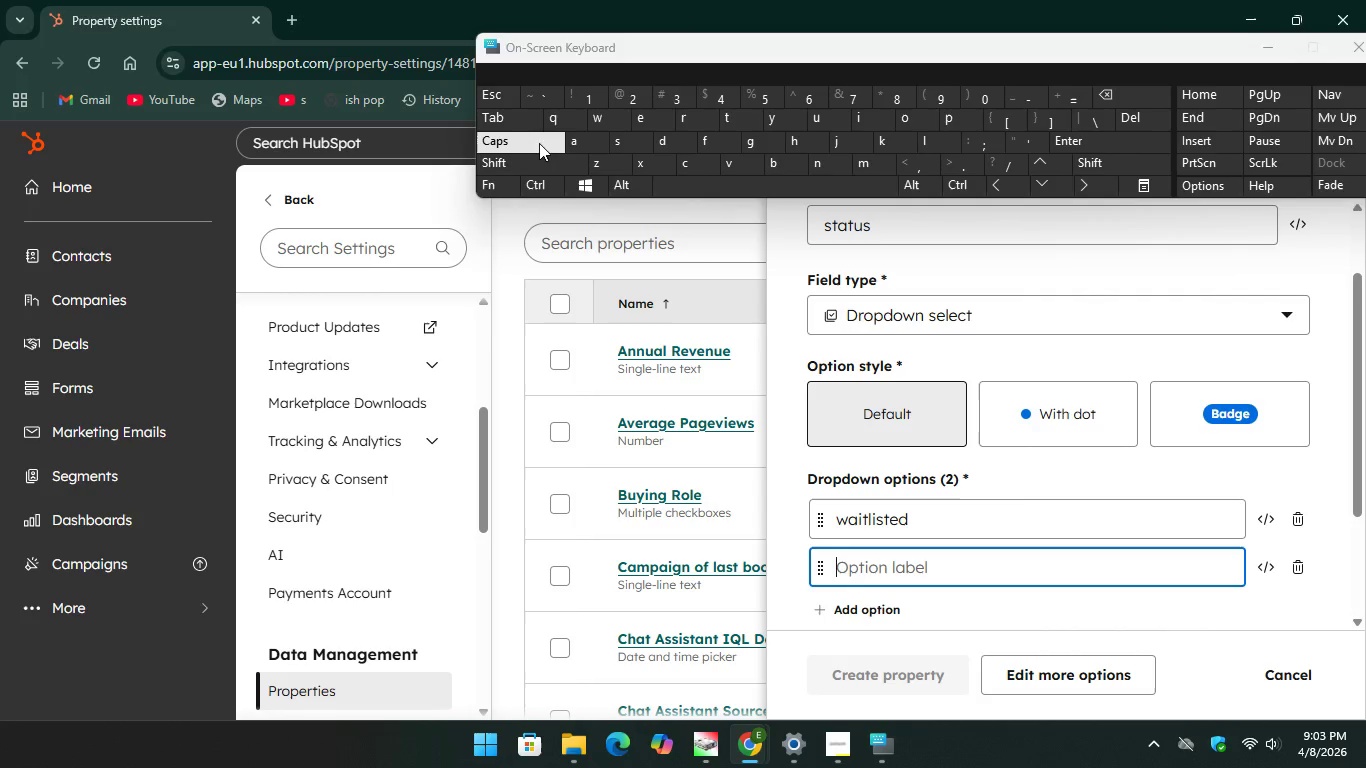 
type(Active)
 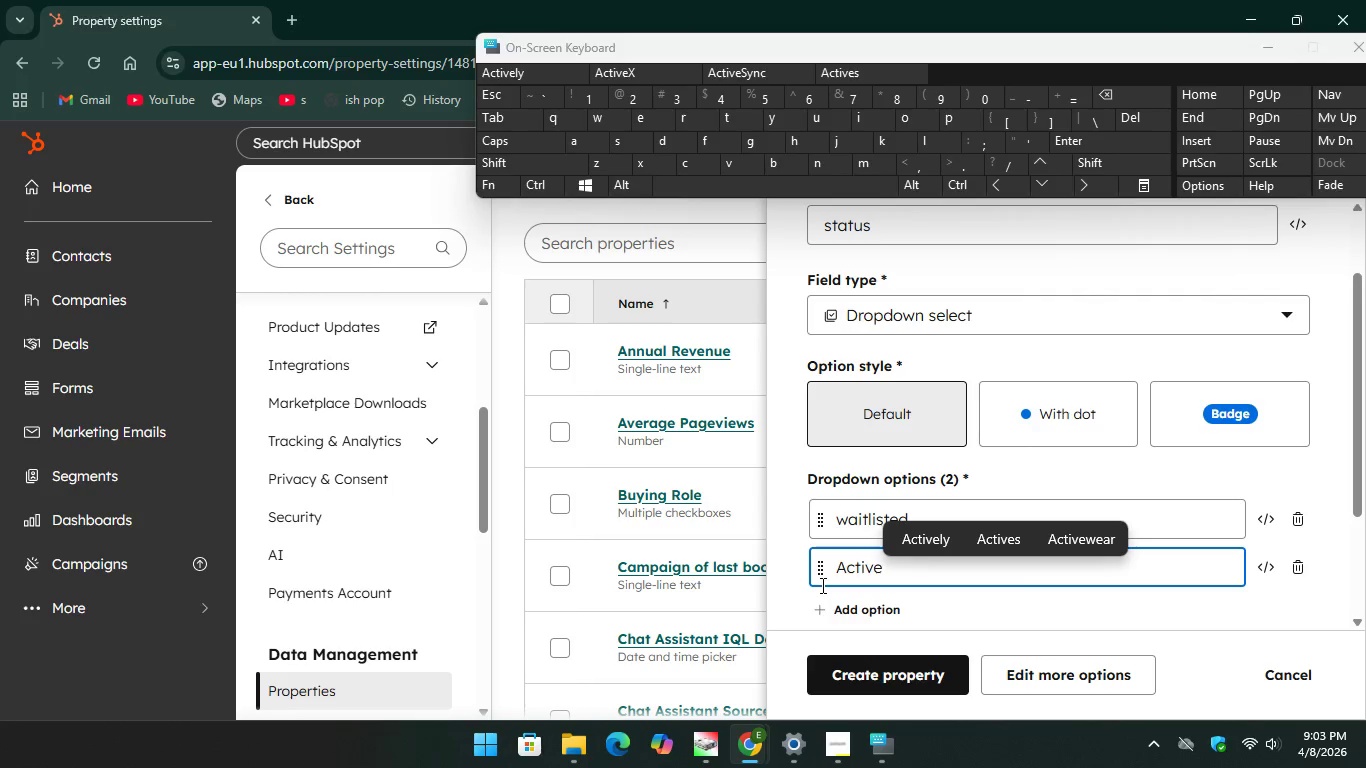 
left_click([827, 607])
 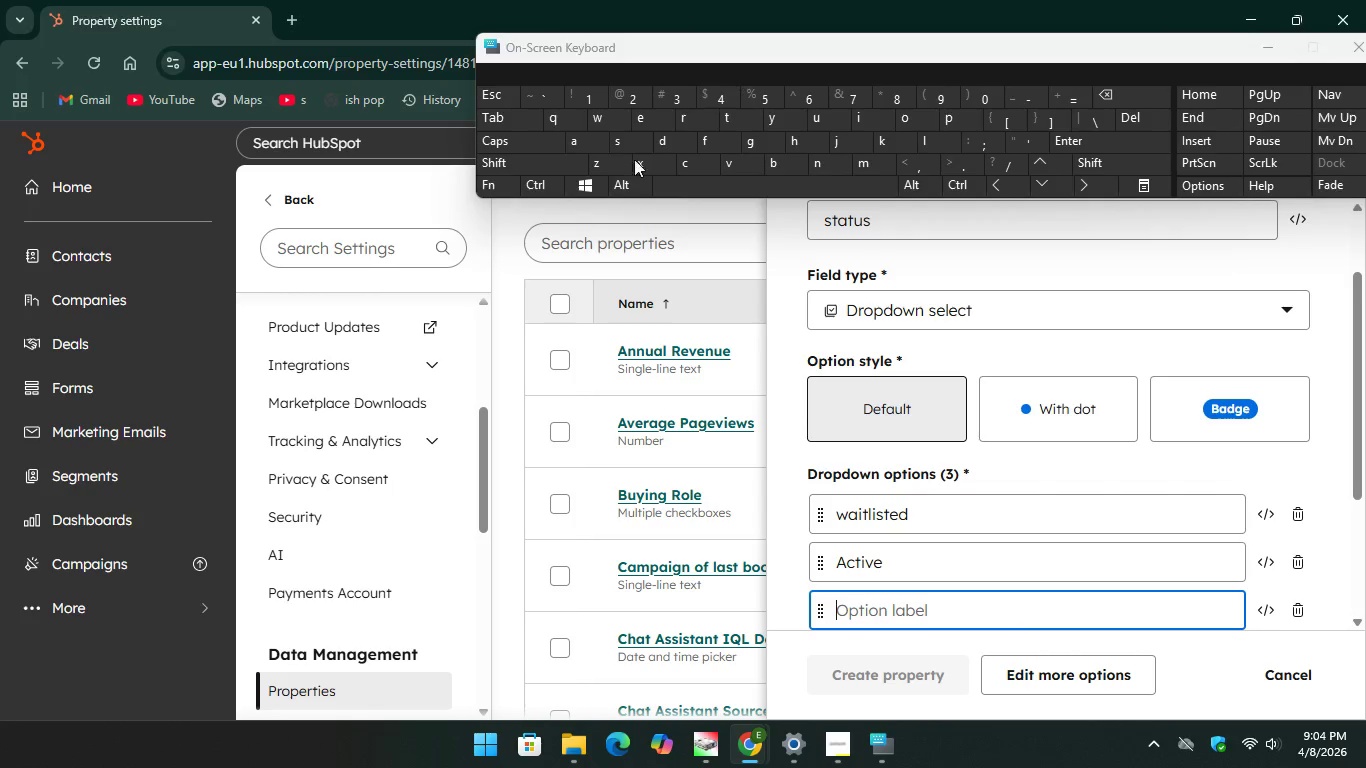 
hold_key(key=CapsLock, duration=1.38)
 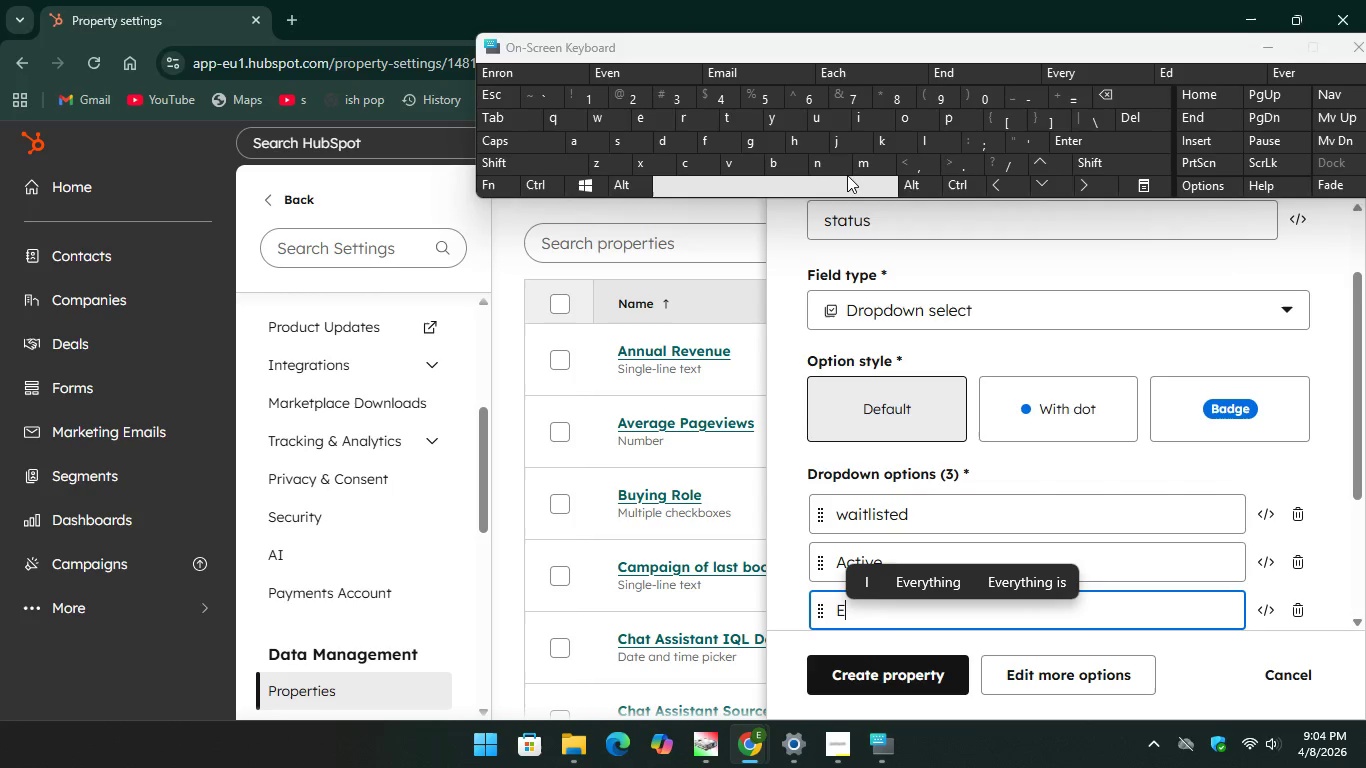 
type(ENROLL)
 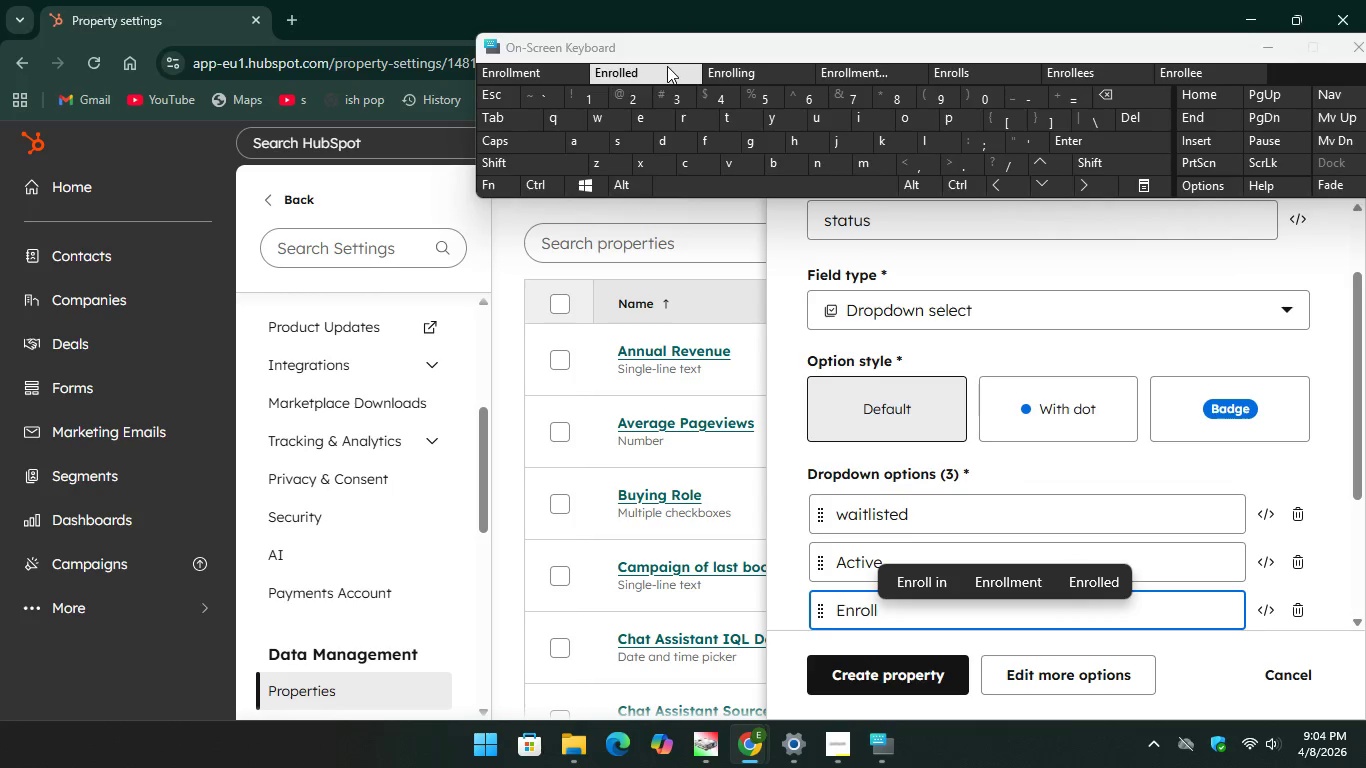 
scroll: coordinate [966, 445], scroll_direction: down, amount: 2.0
 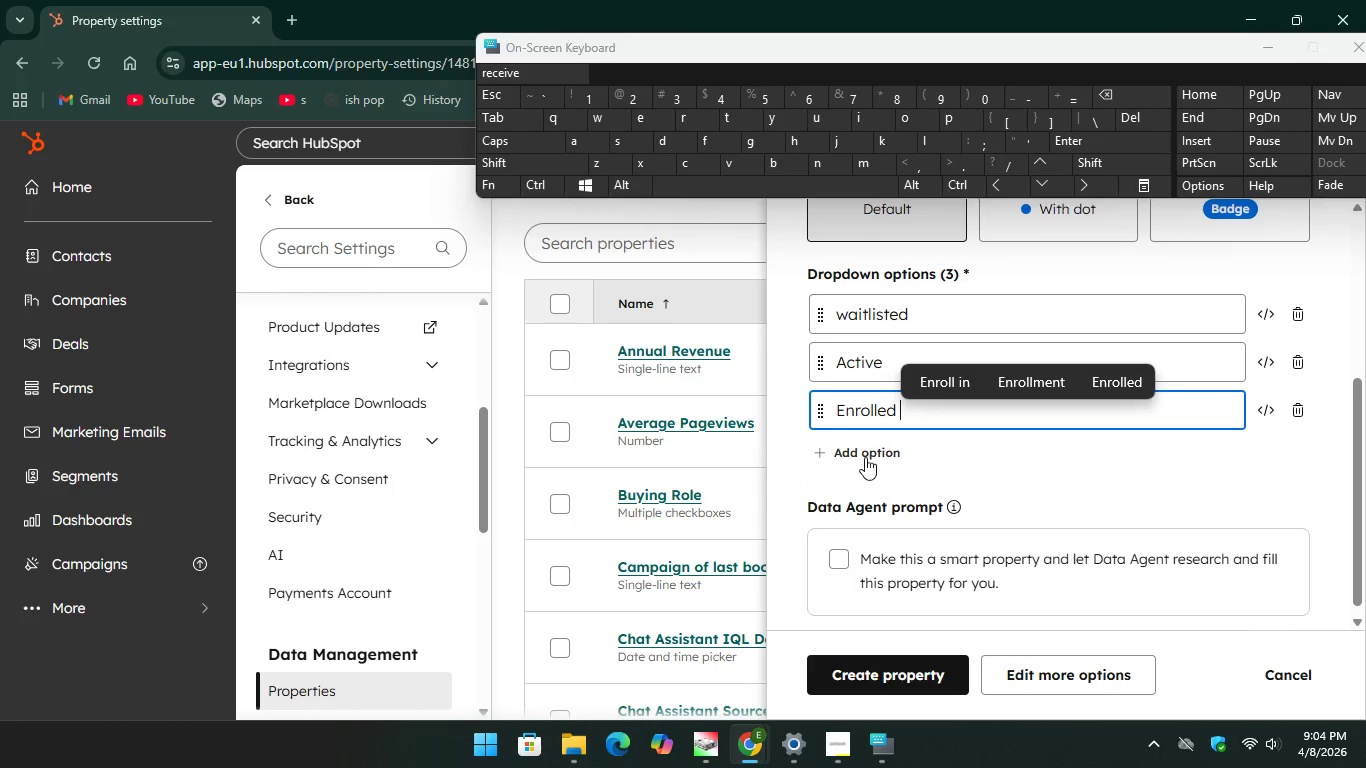 
left_click([861, 453])
 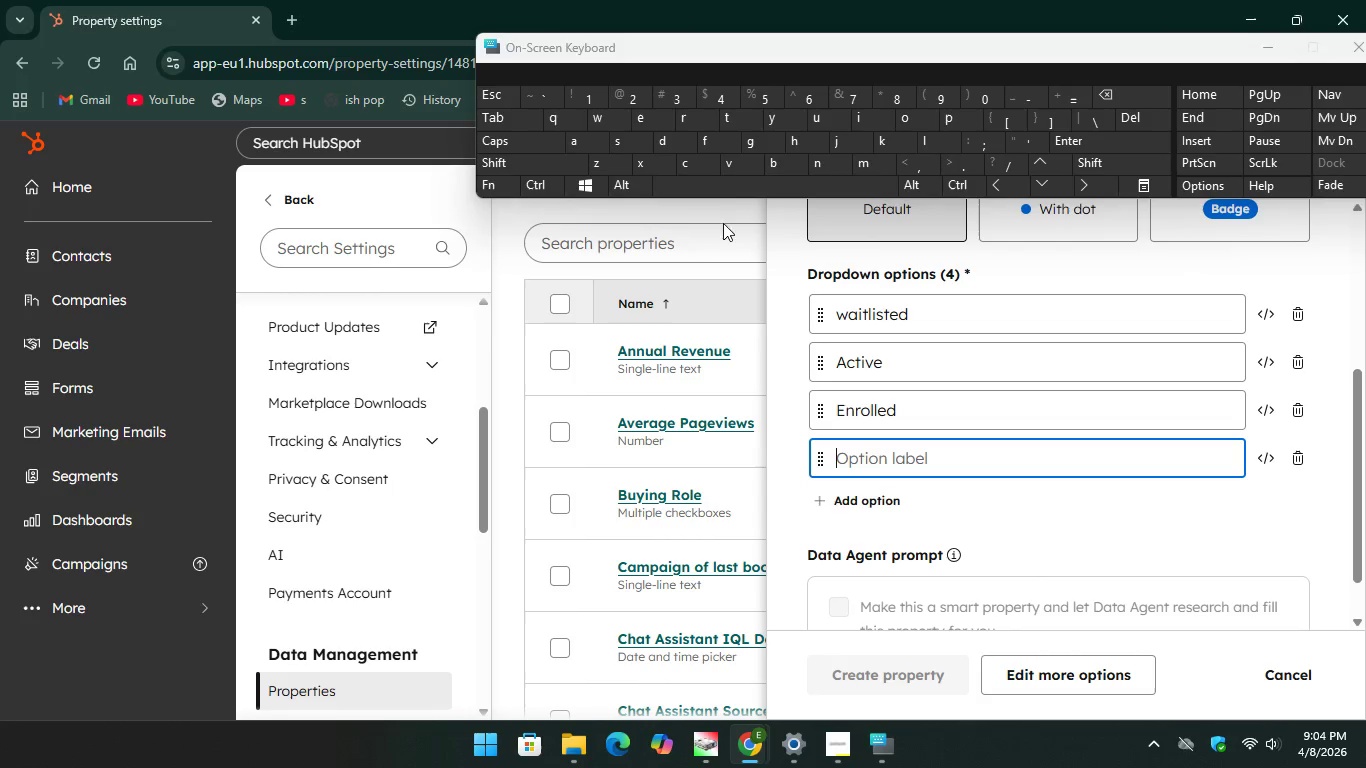 
key(CapsLock)
 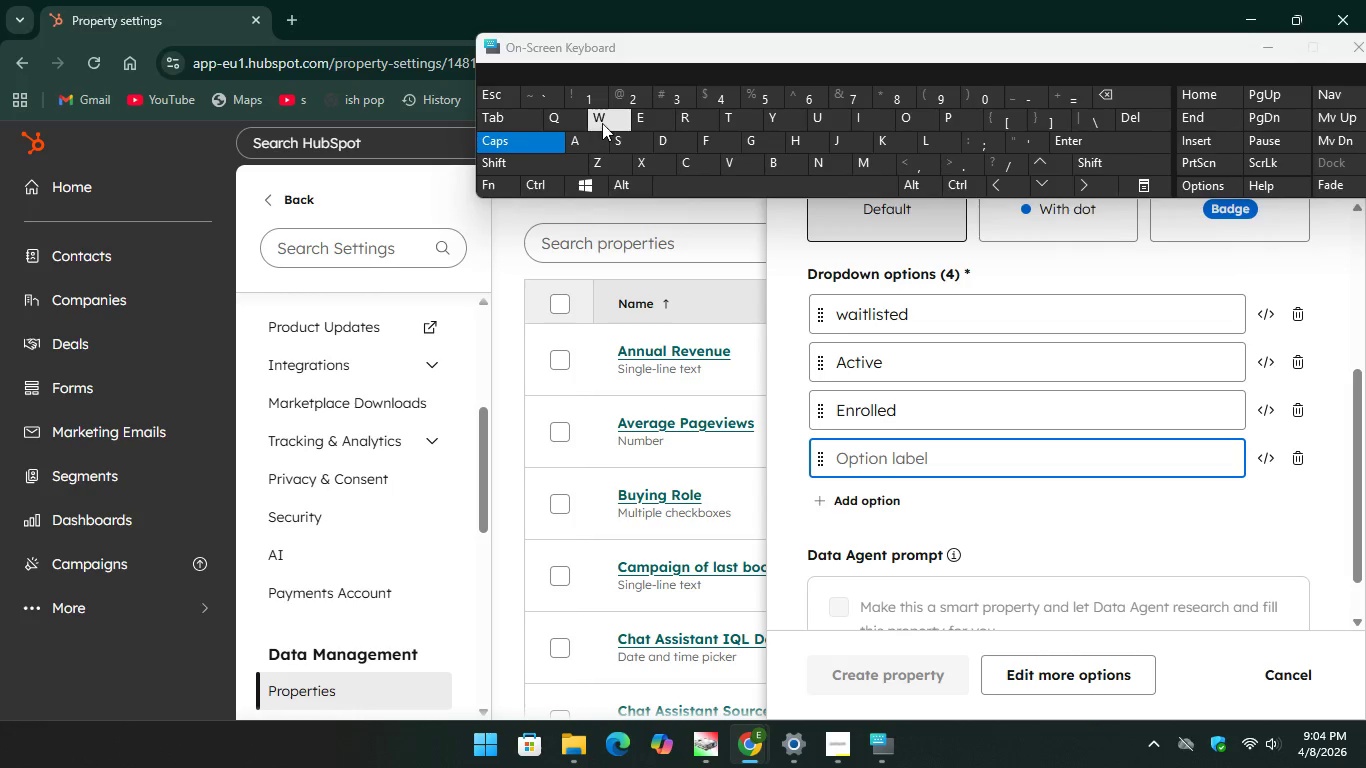 
type(withdra)
 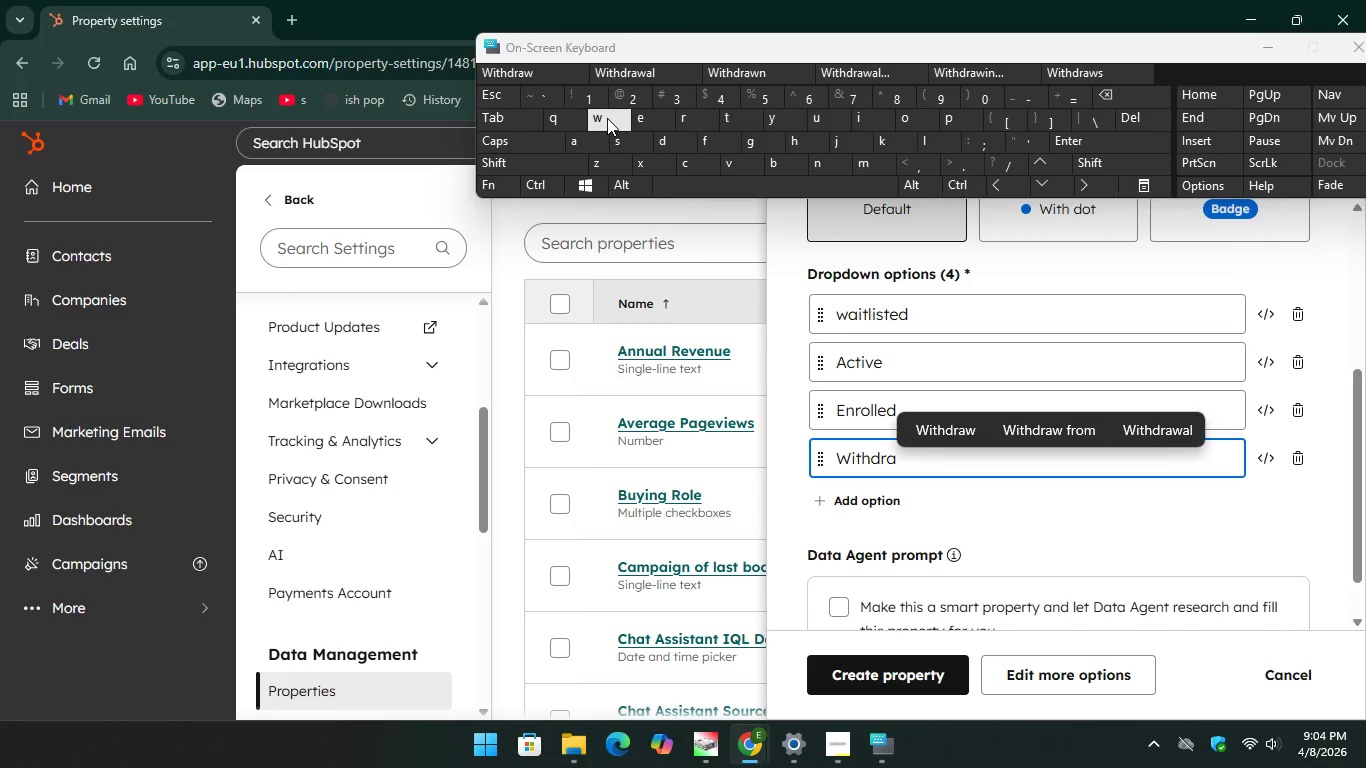 
hold_key(key=CapsLock, duration=30.0)
 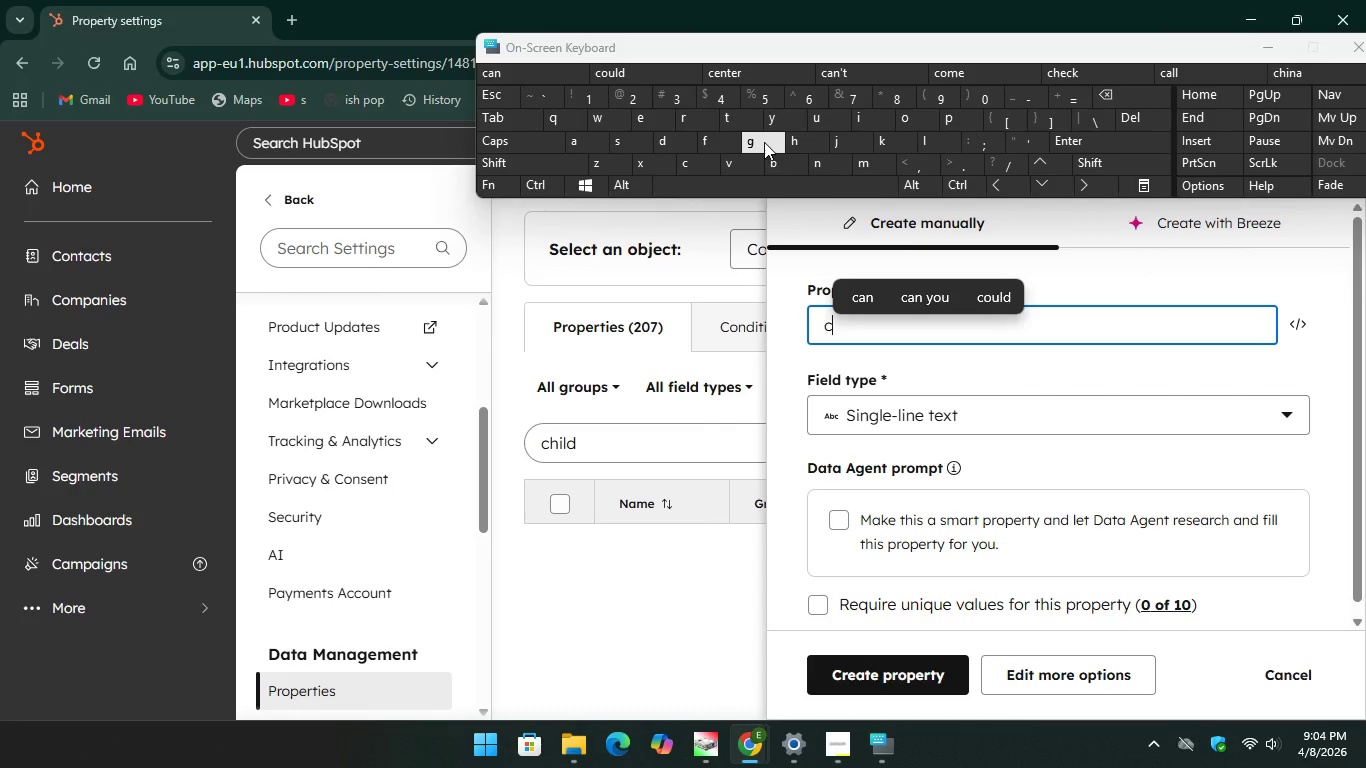 
left_click([935, 413])
 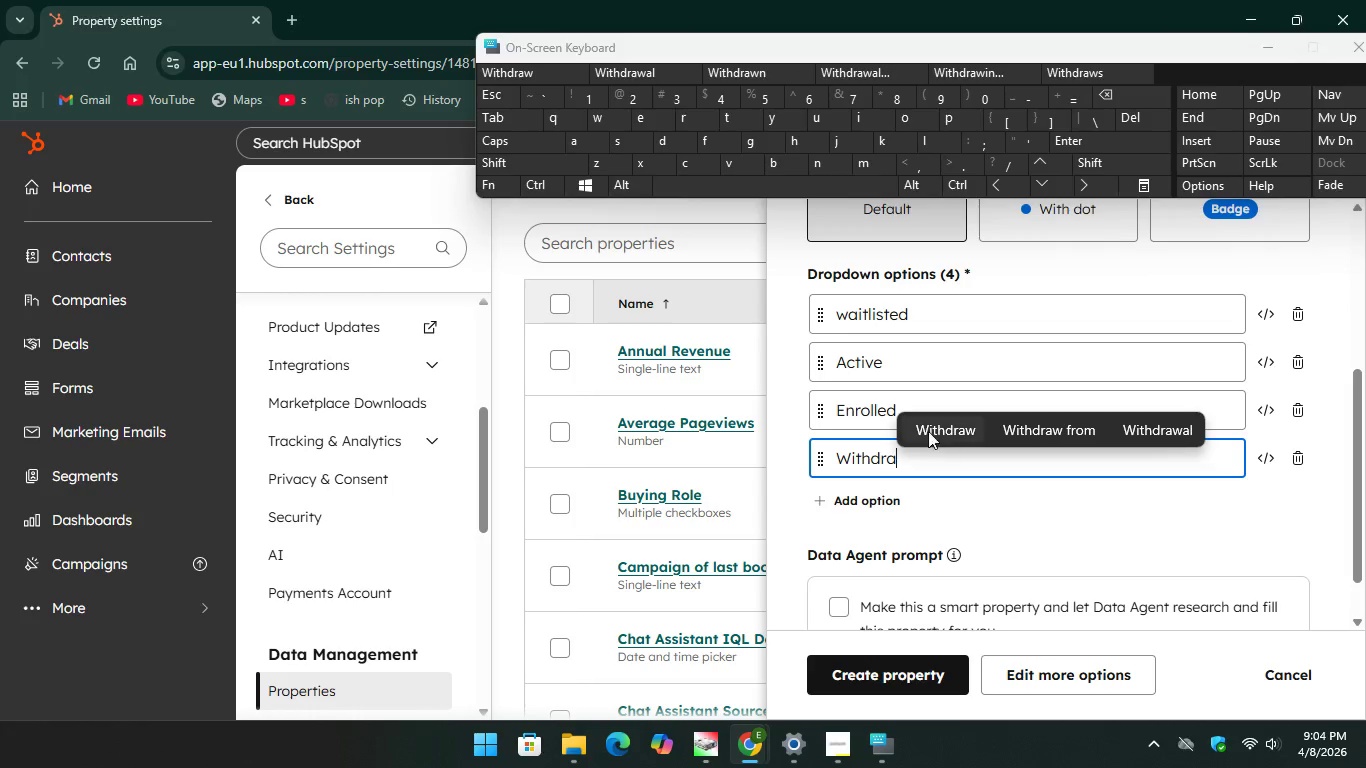 
left_click([924, 426])
 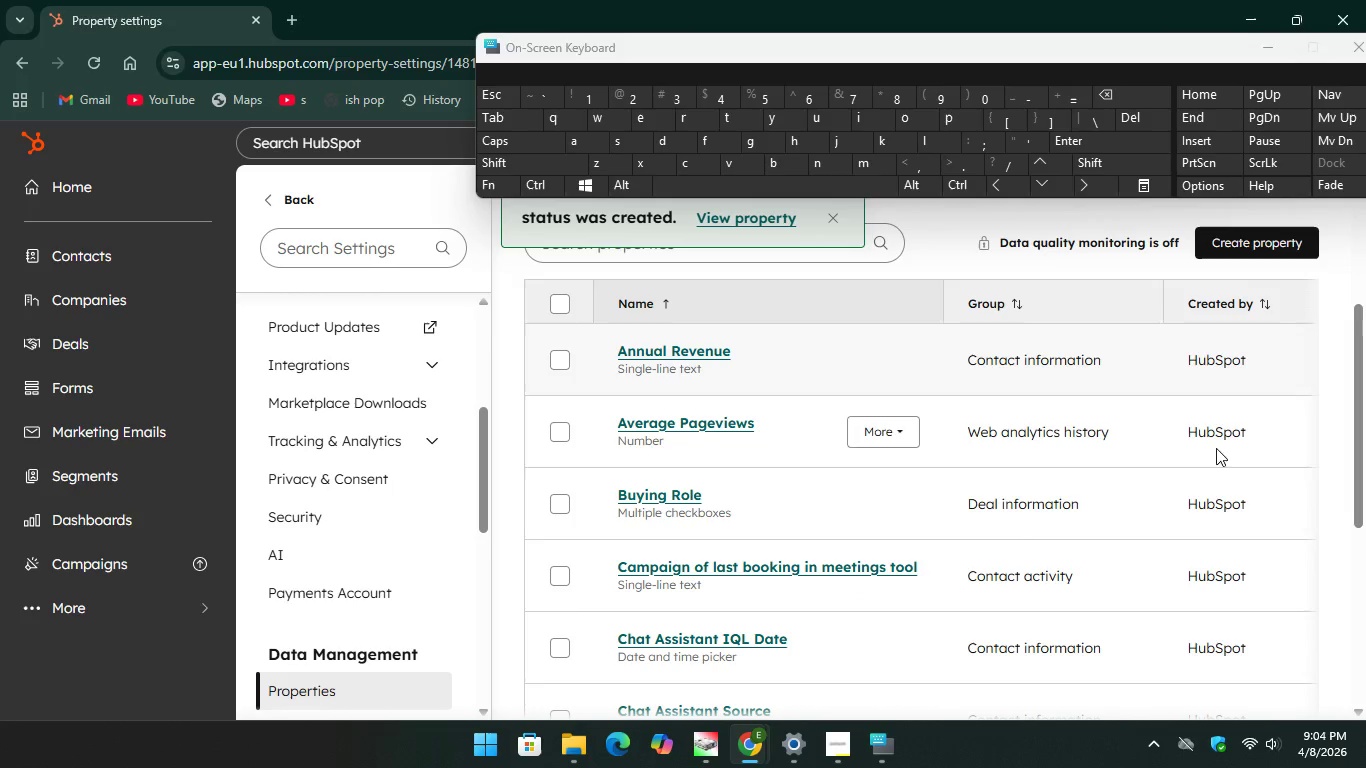 
scroll: coordinate [949, 399], scroll_direction: up, amount: 2.0
 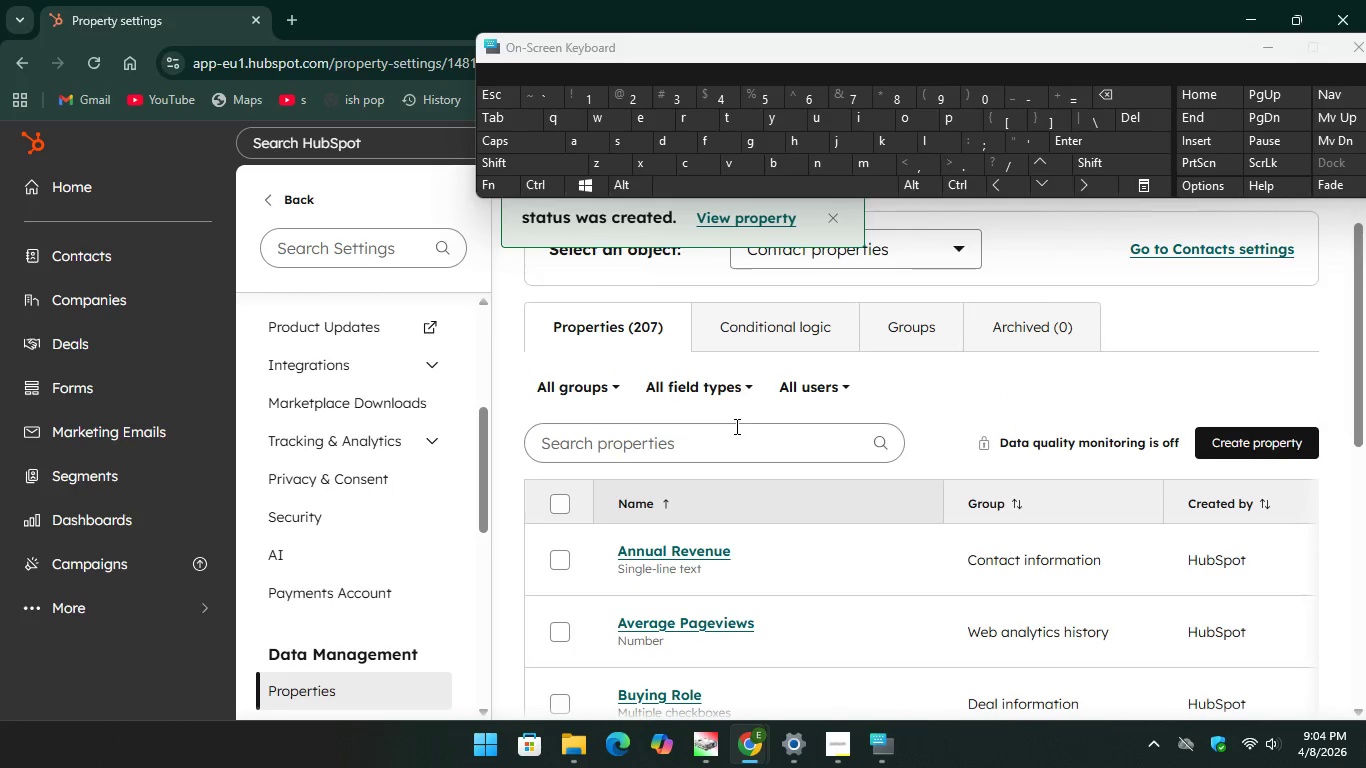 
left_click([733, 426])
 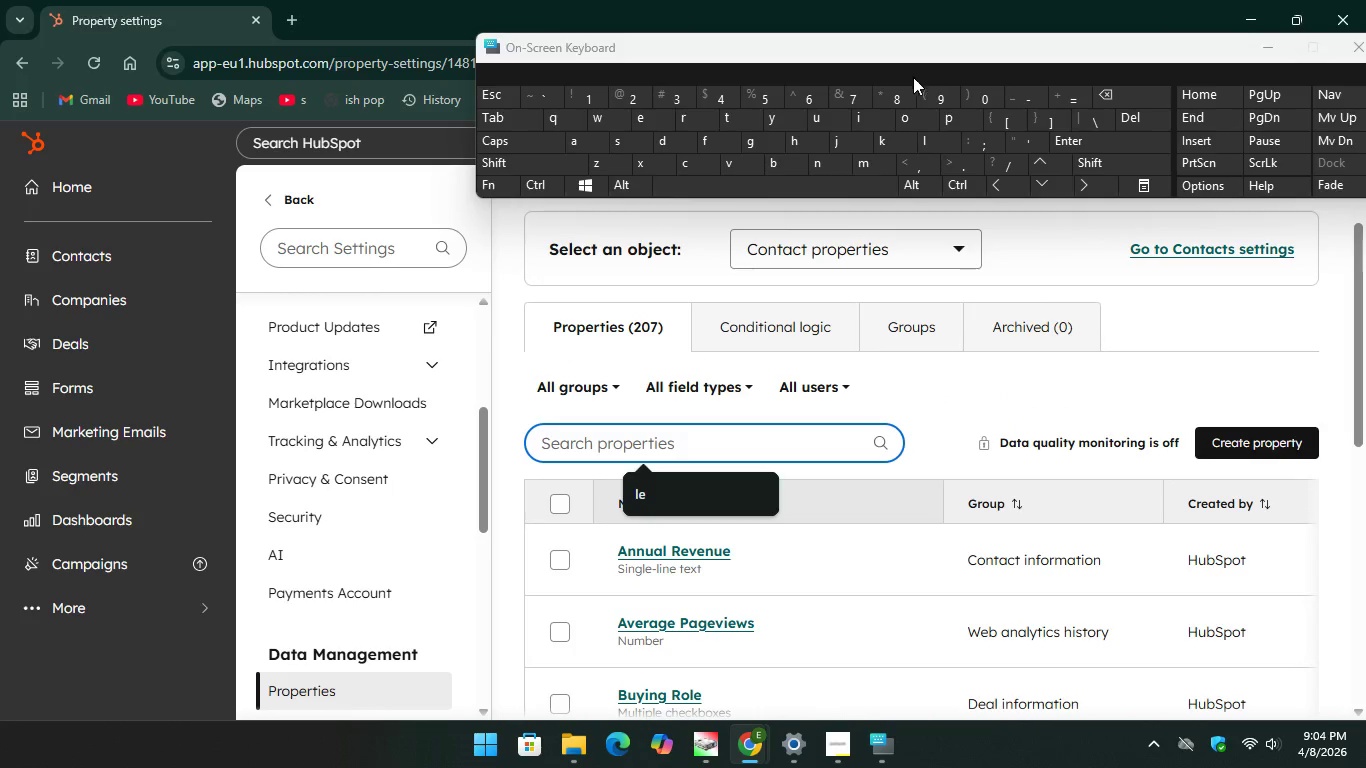 
key(Backspace)
type(CHIL)
 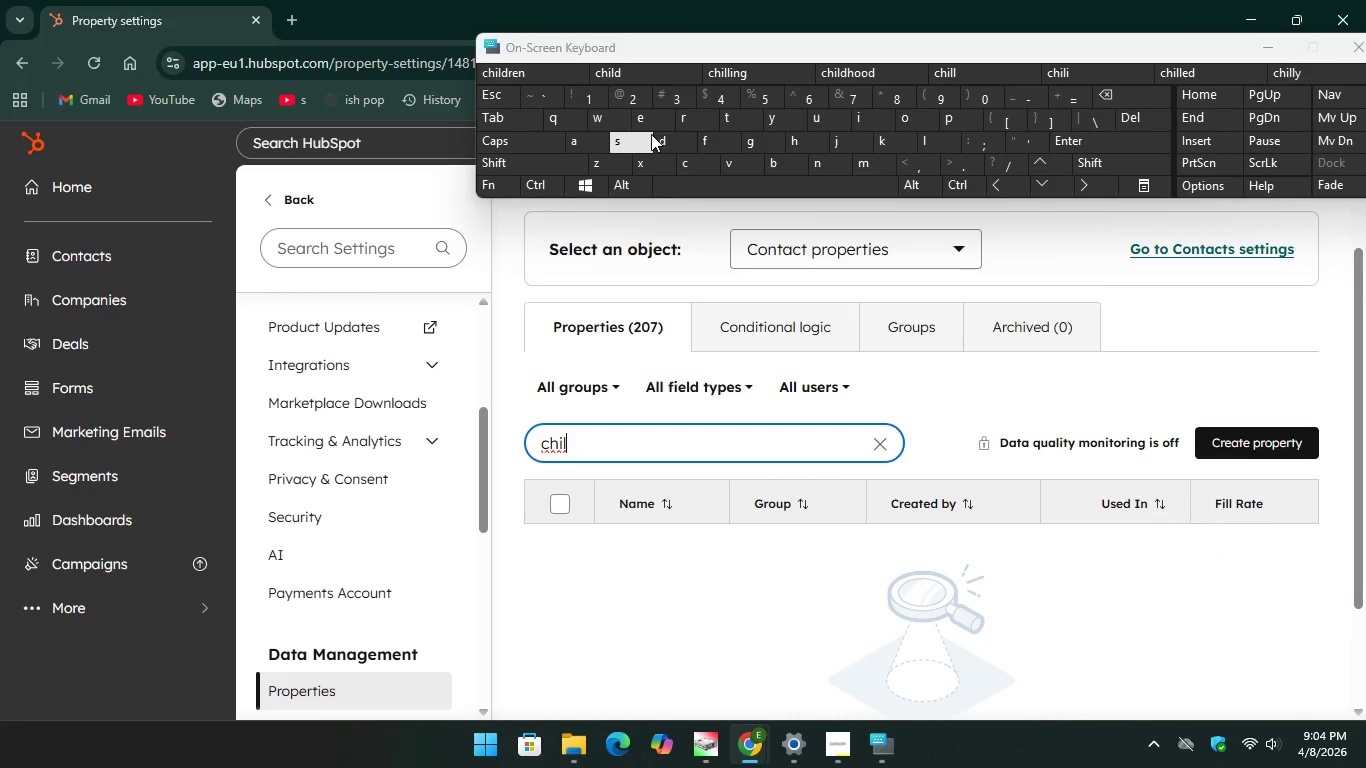 
key(D)
 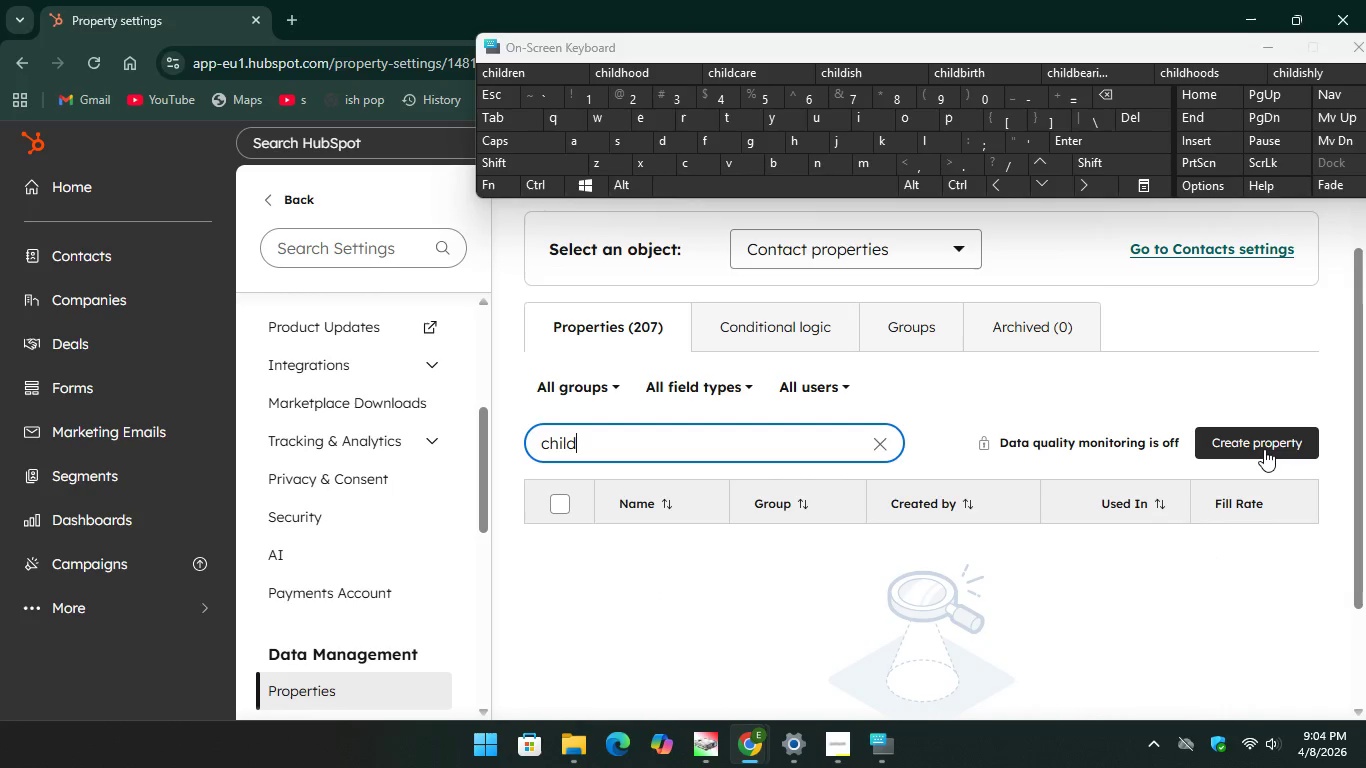 
left_click([1264, 449])
 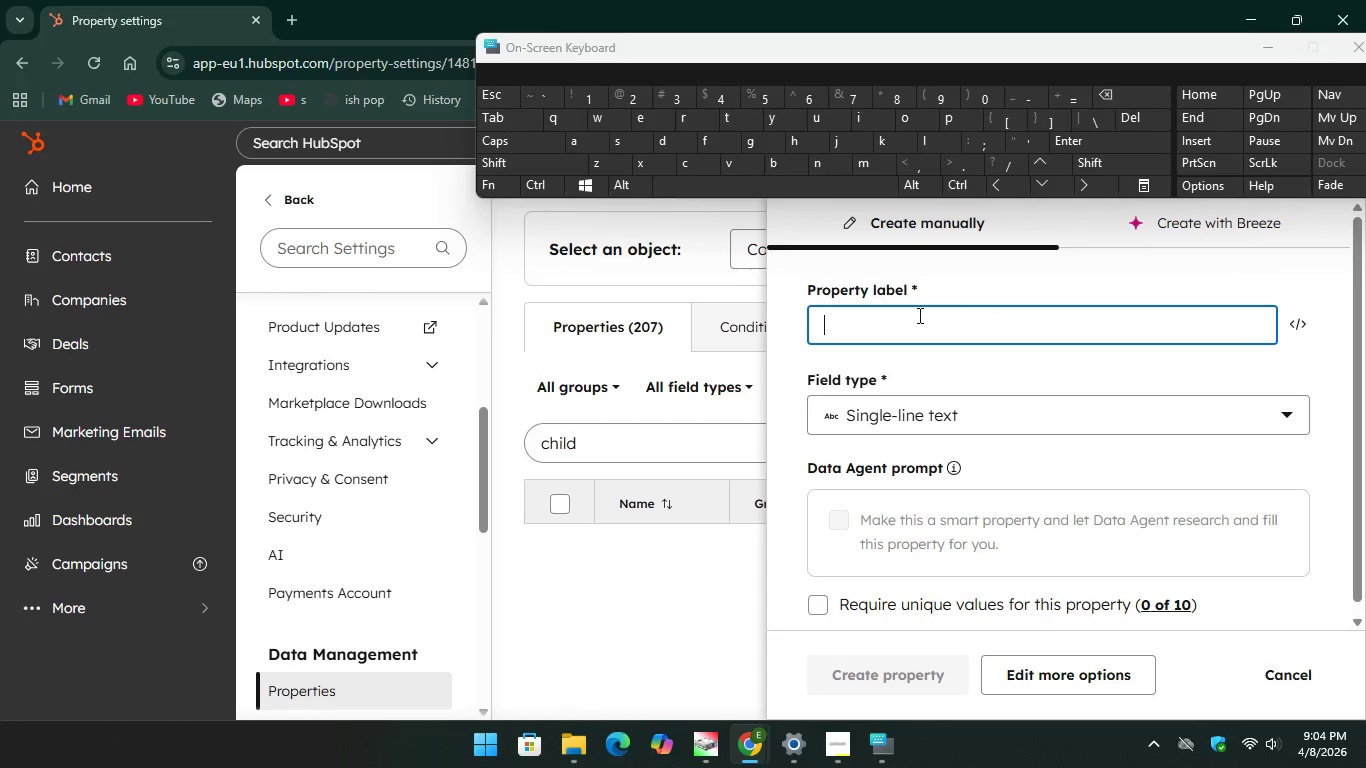 
type(CH)
 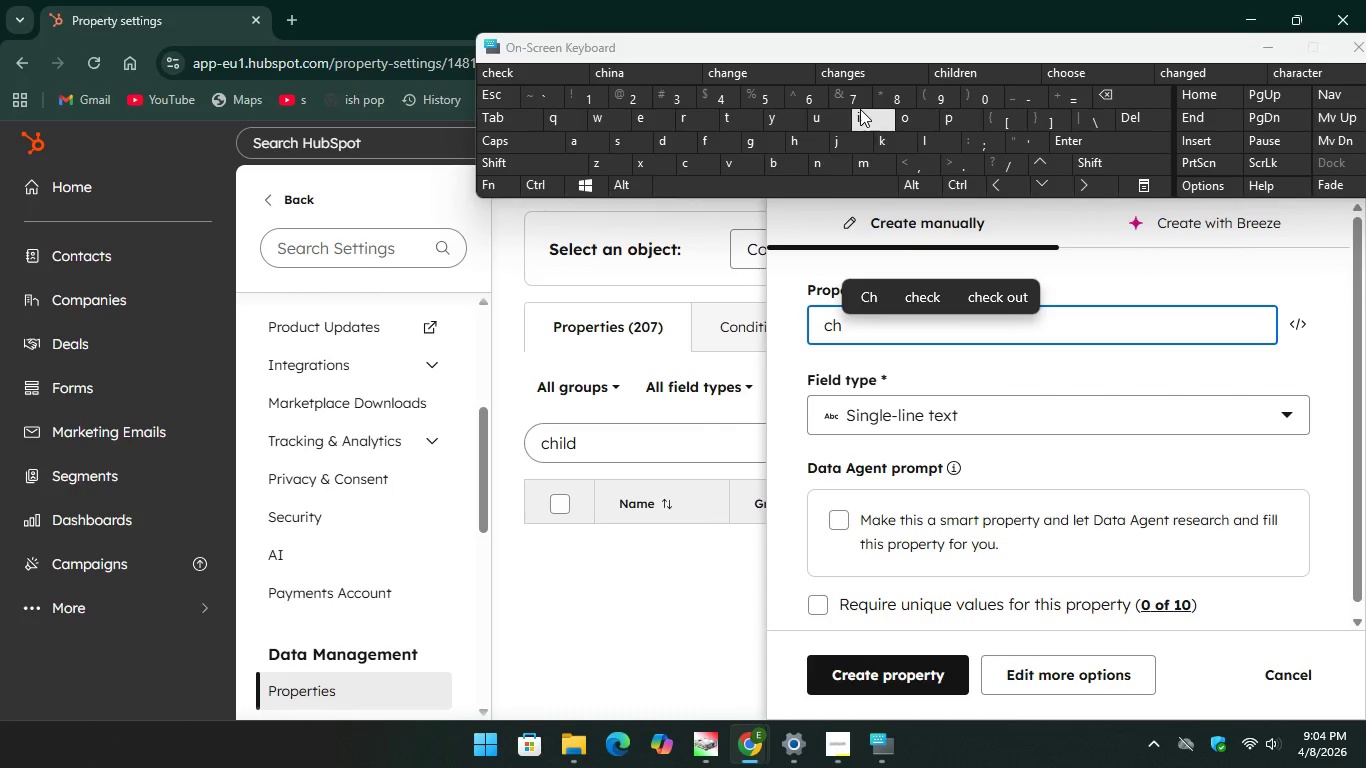 
type(ILD )
 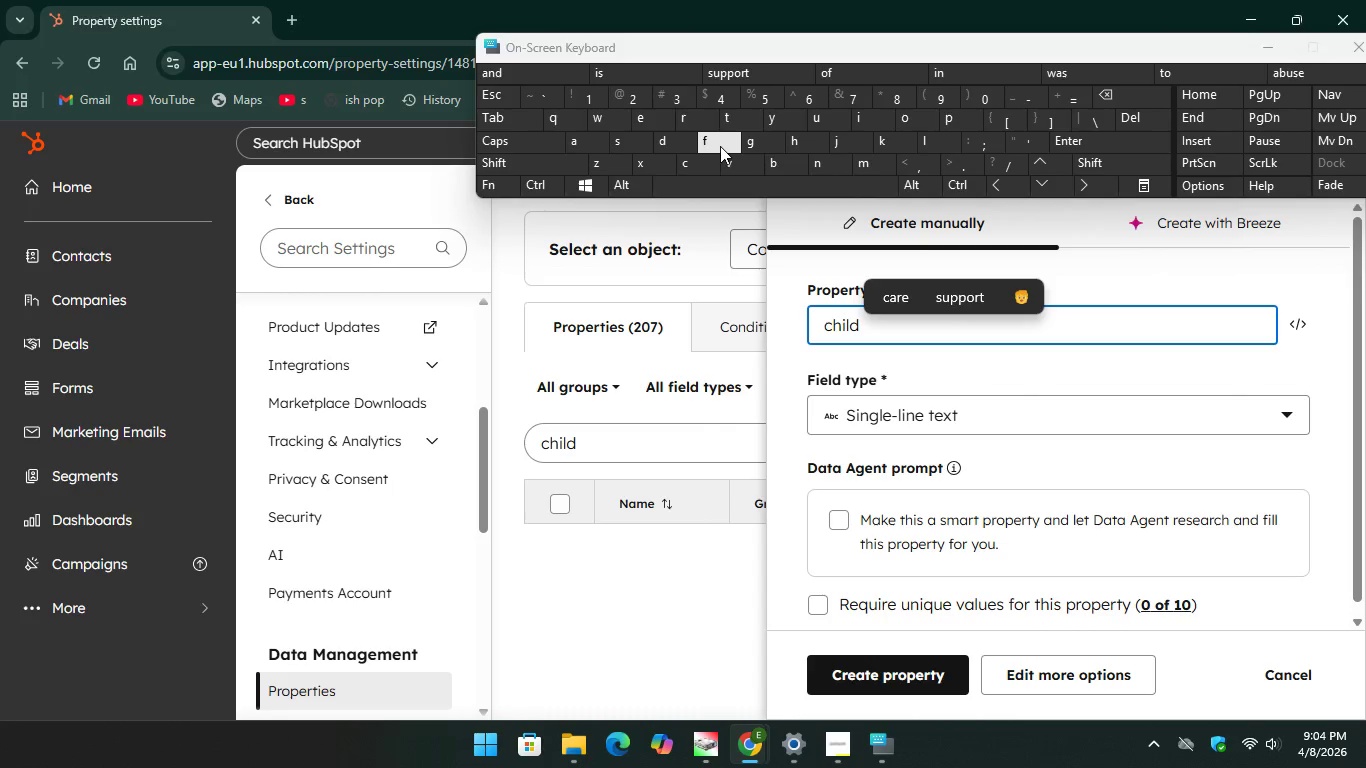 
type(FIRST )
 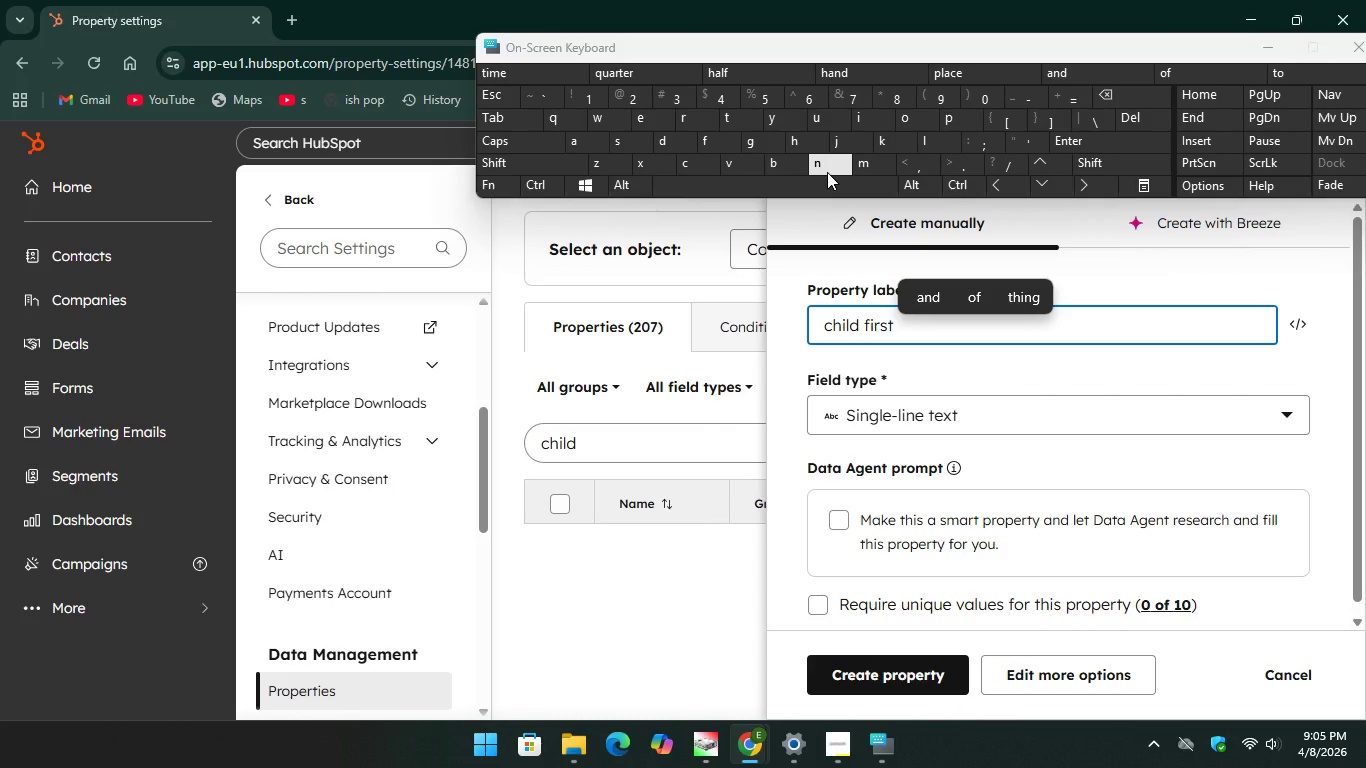 
wait(12.09)
 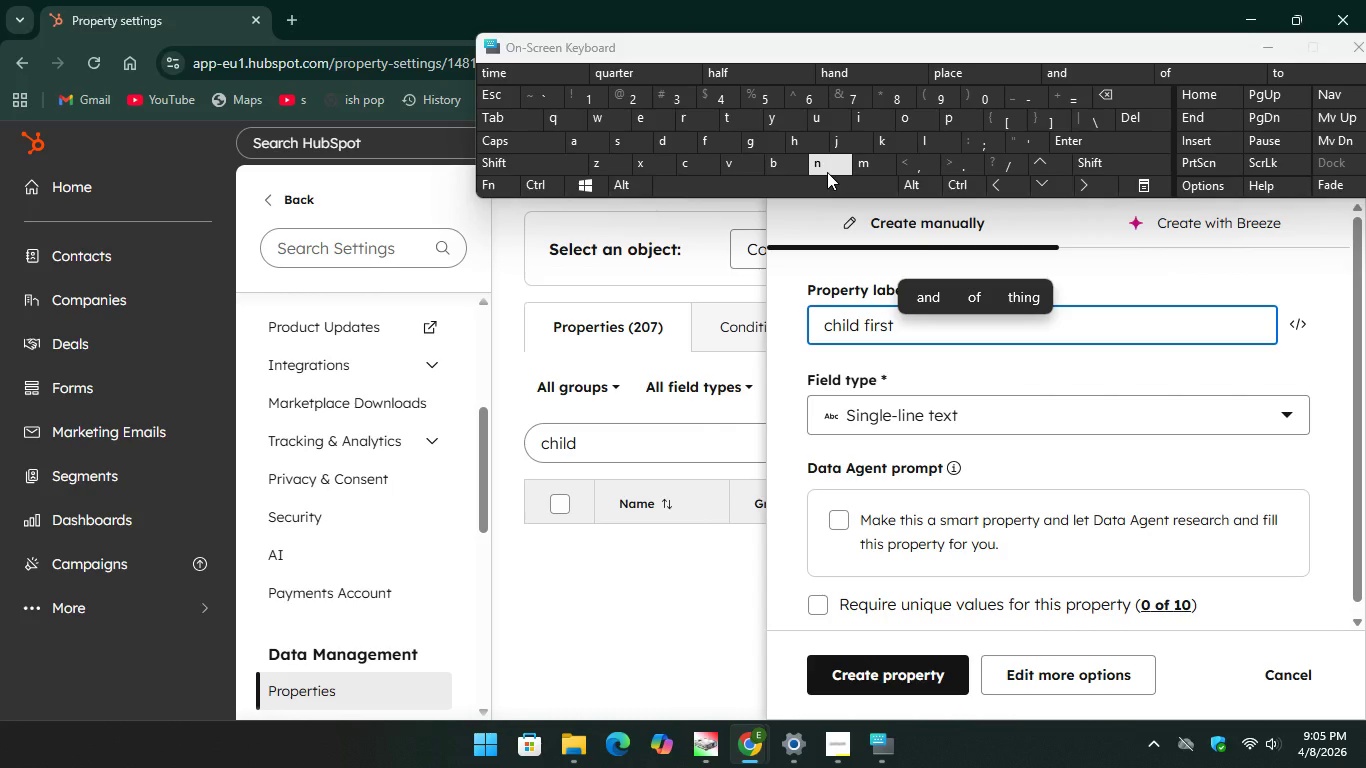 
type(NAM)
 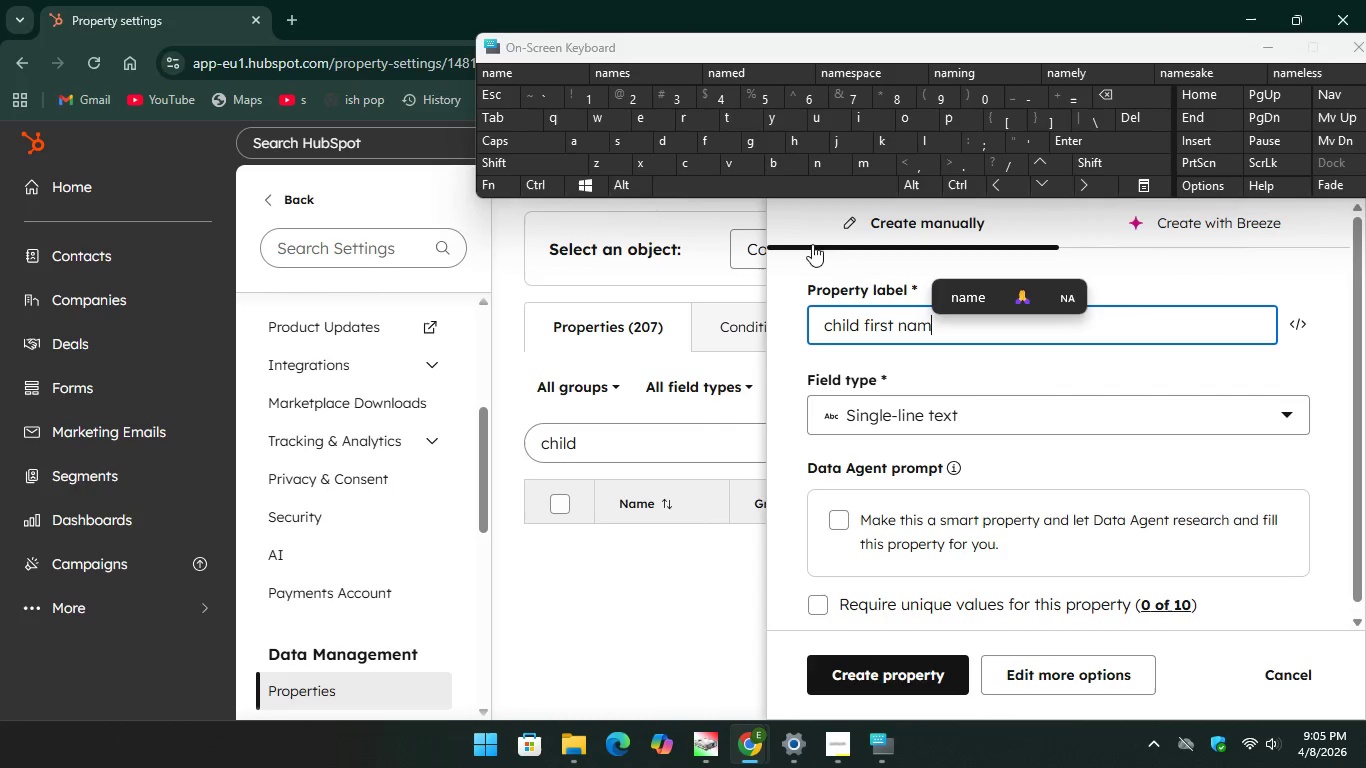 
left_click([964, 297])
 